 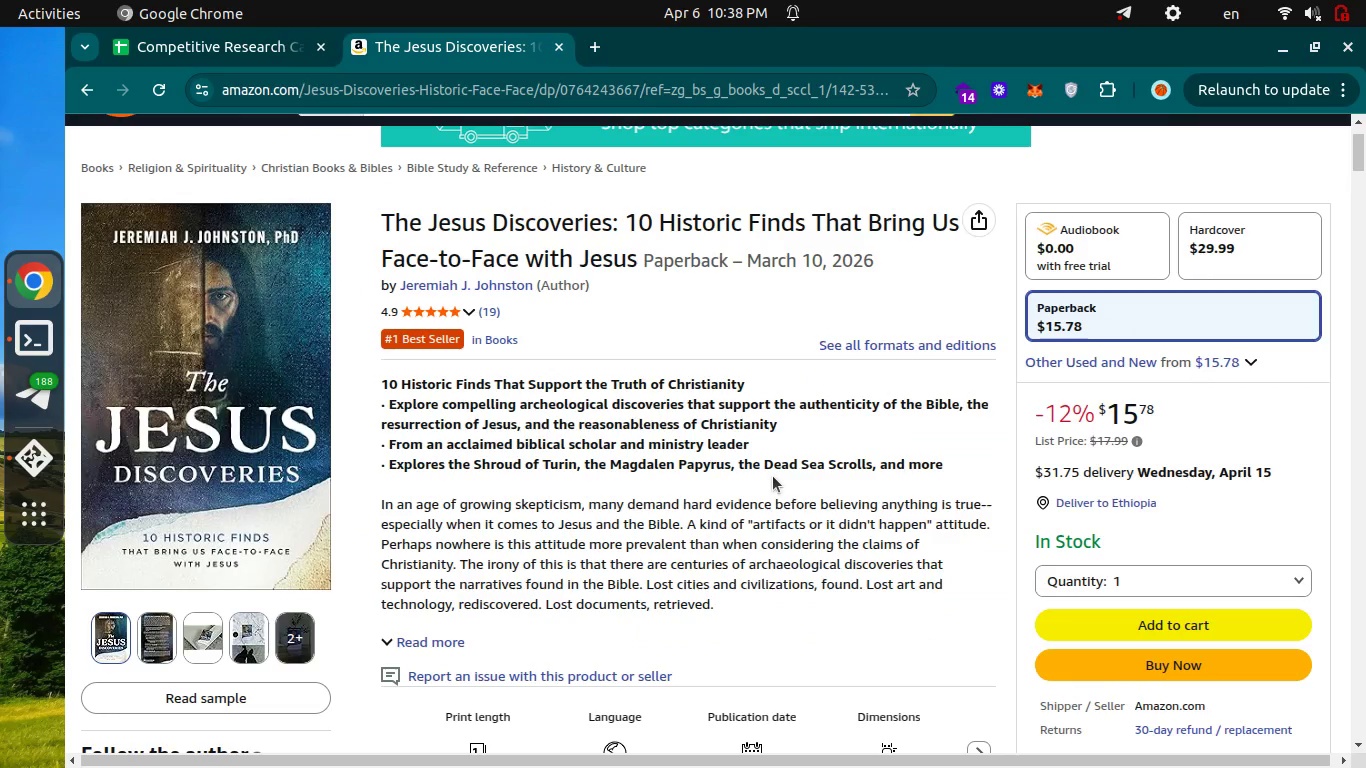 
key(Control+Tab)
 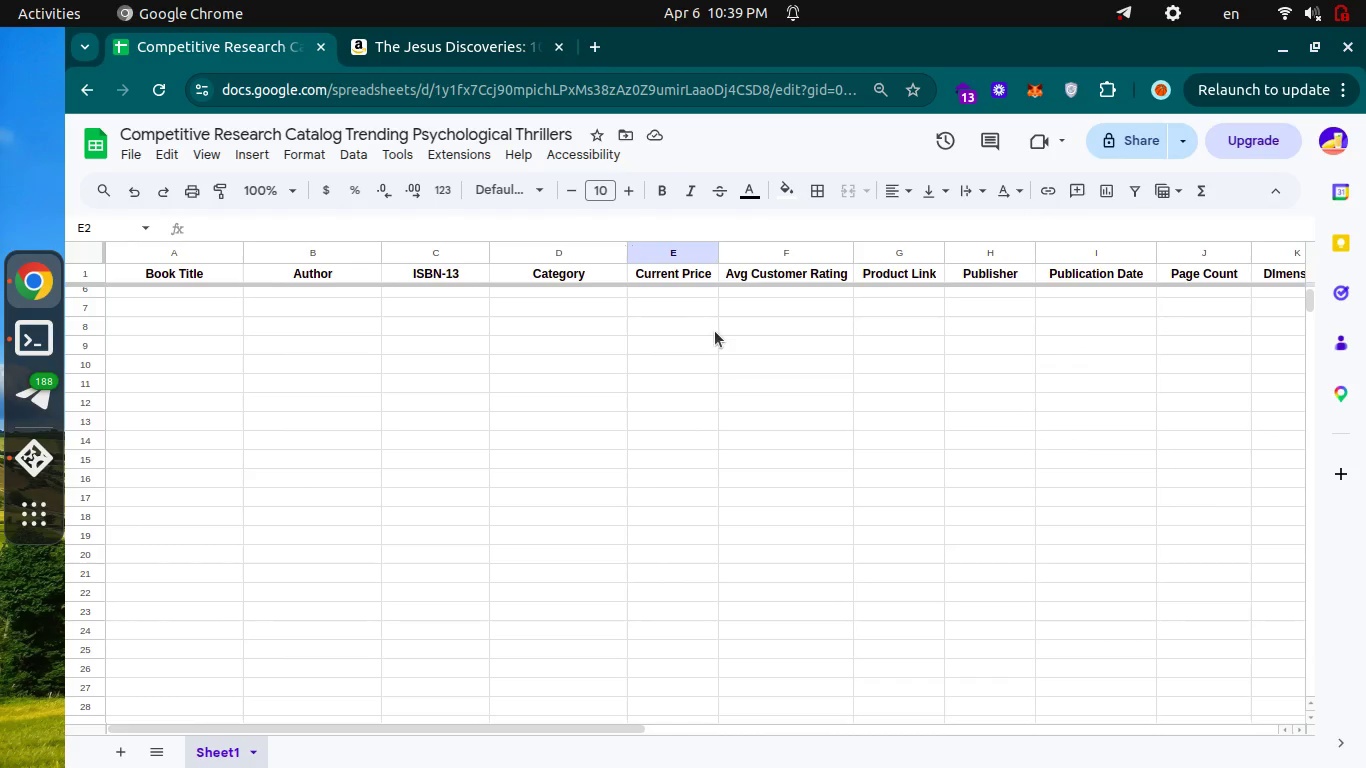 
scroll: coordinate [670, 401], scroll_direction: up, amount: 5.0
 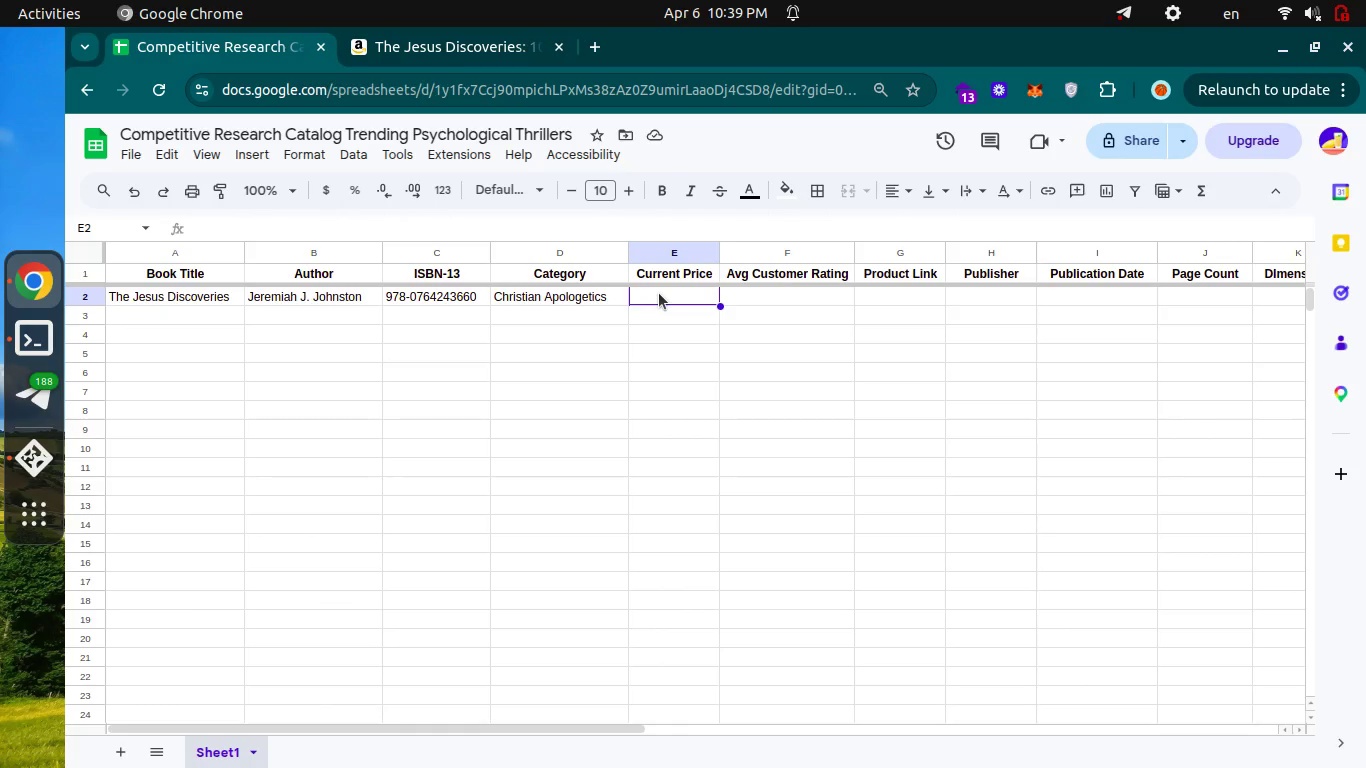 
key(Enter)
 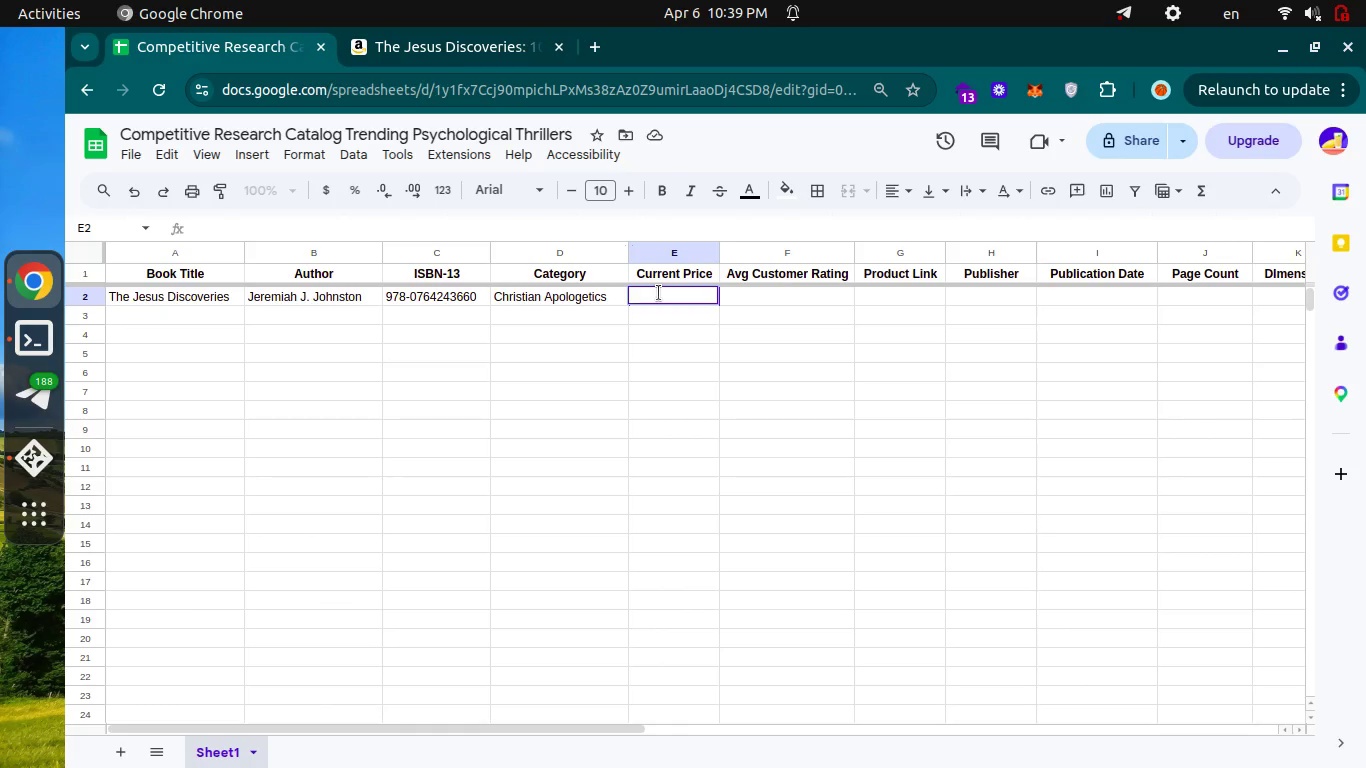 
type(15.78)
 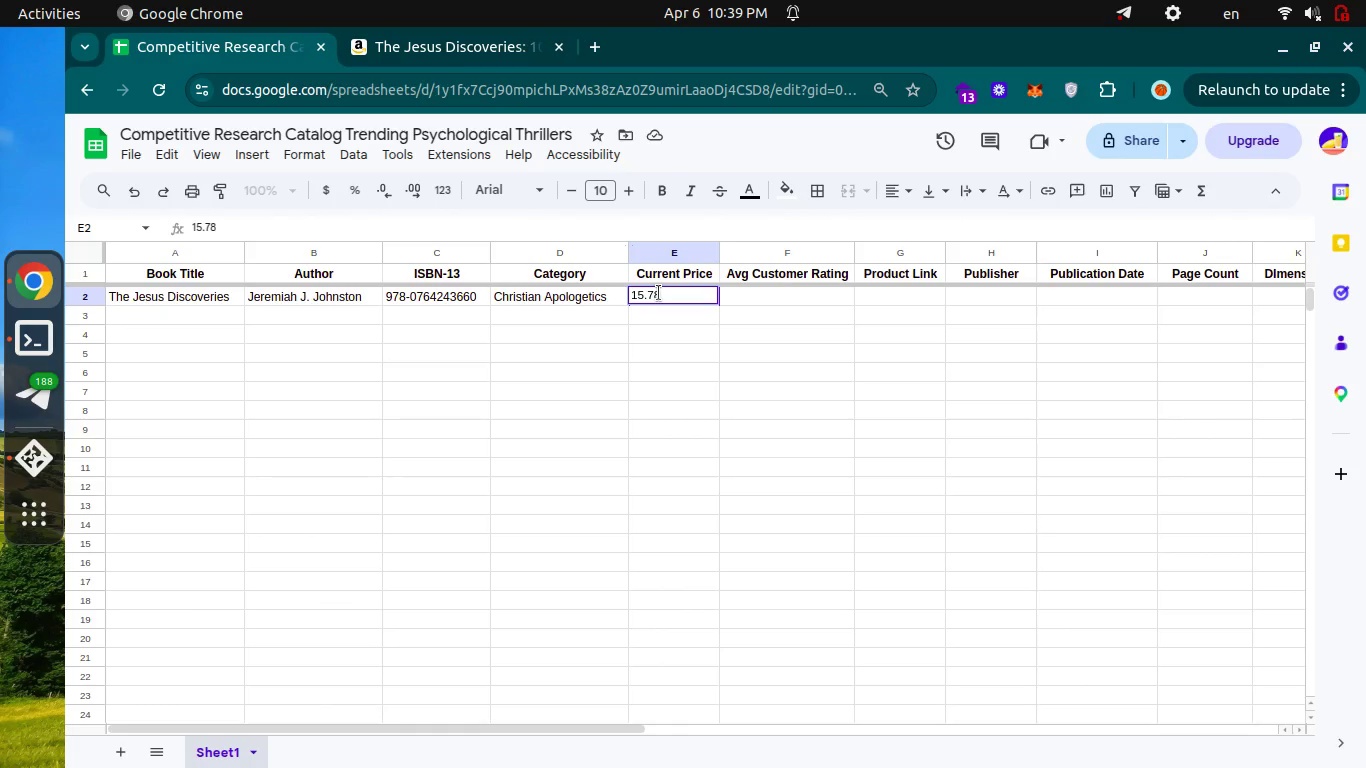 
key(Control+Tab)
 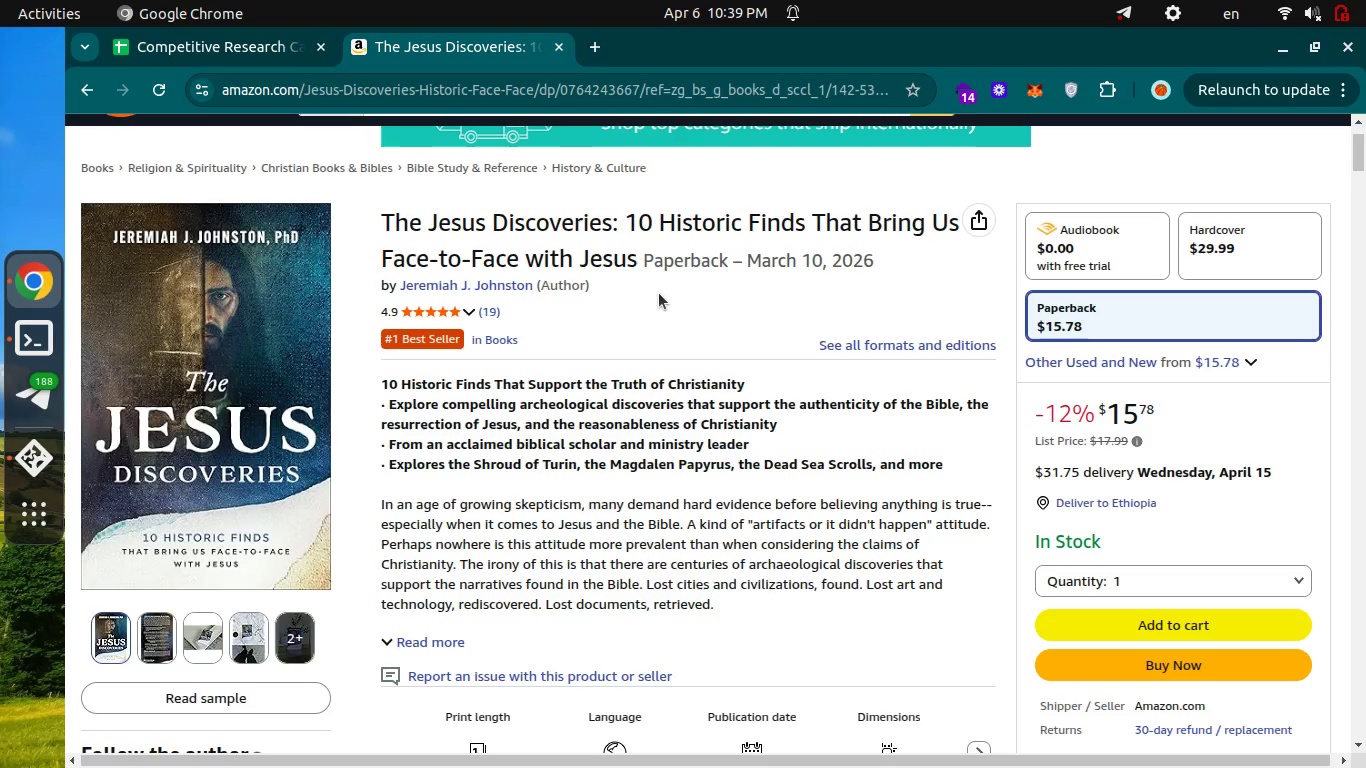 
hold_key(key=ControlLeft, duration=0.43)
 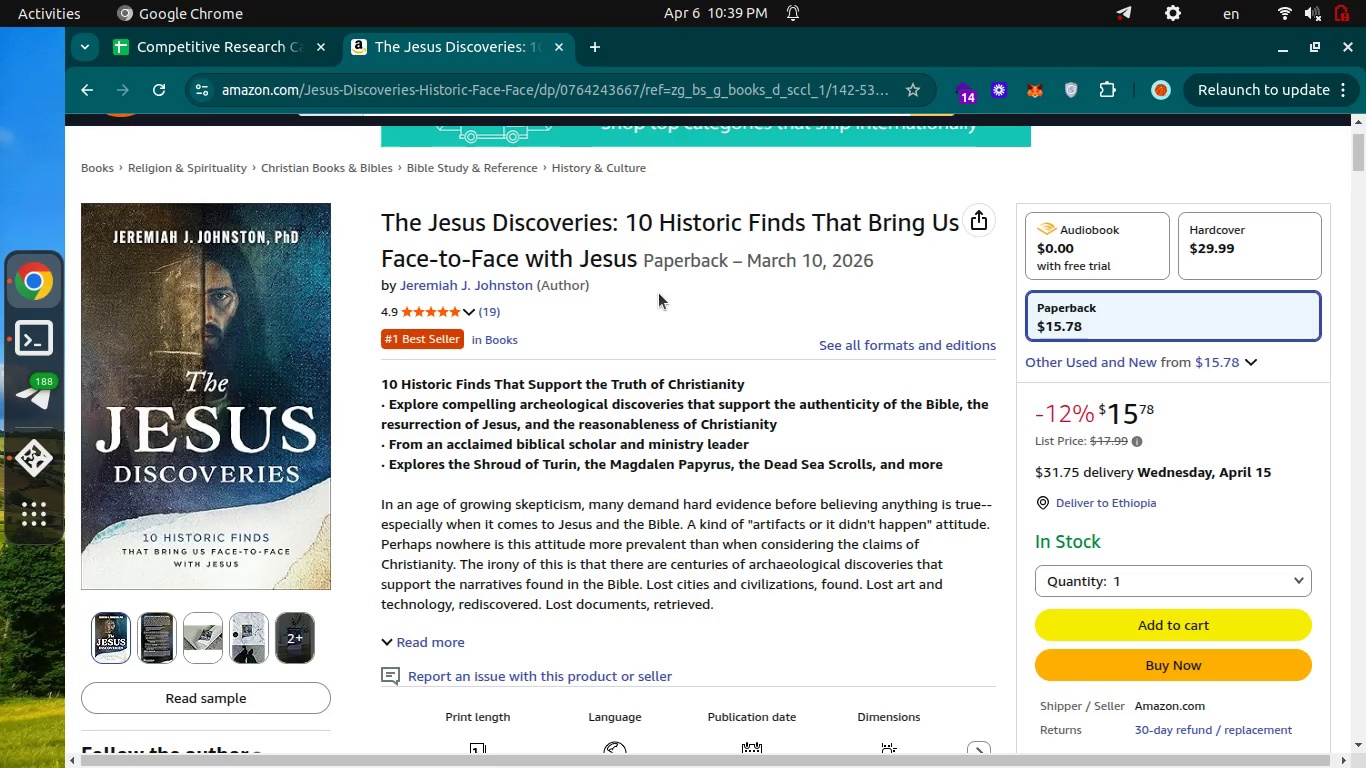 
key(Control+ControlLeft)
 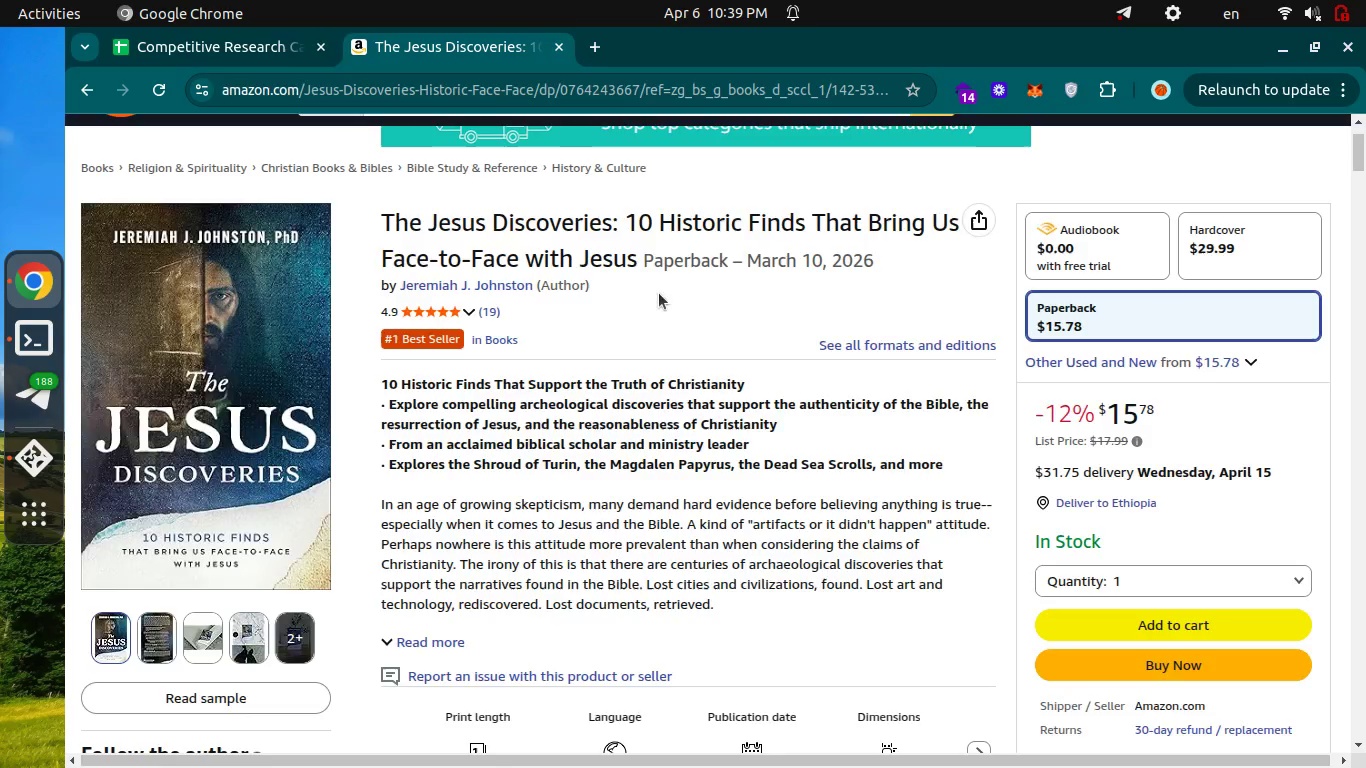 
key(Control+Shift+ShiftLeft)
 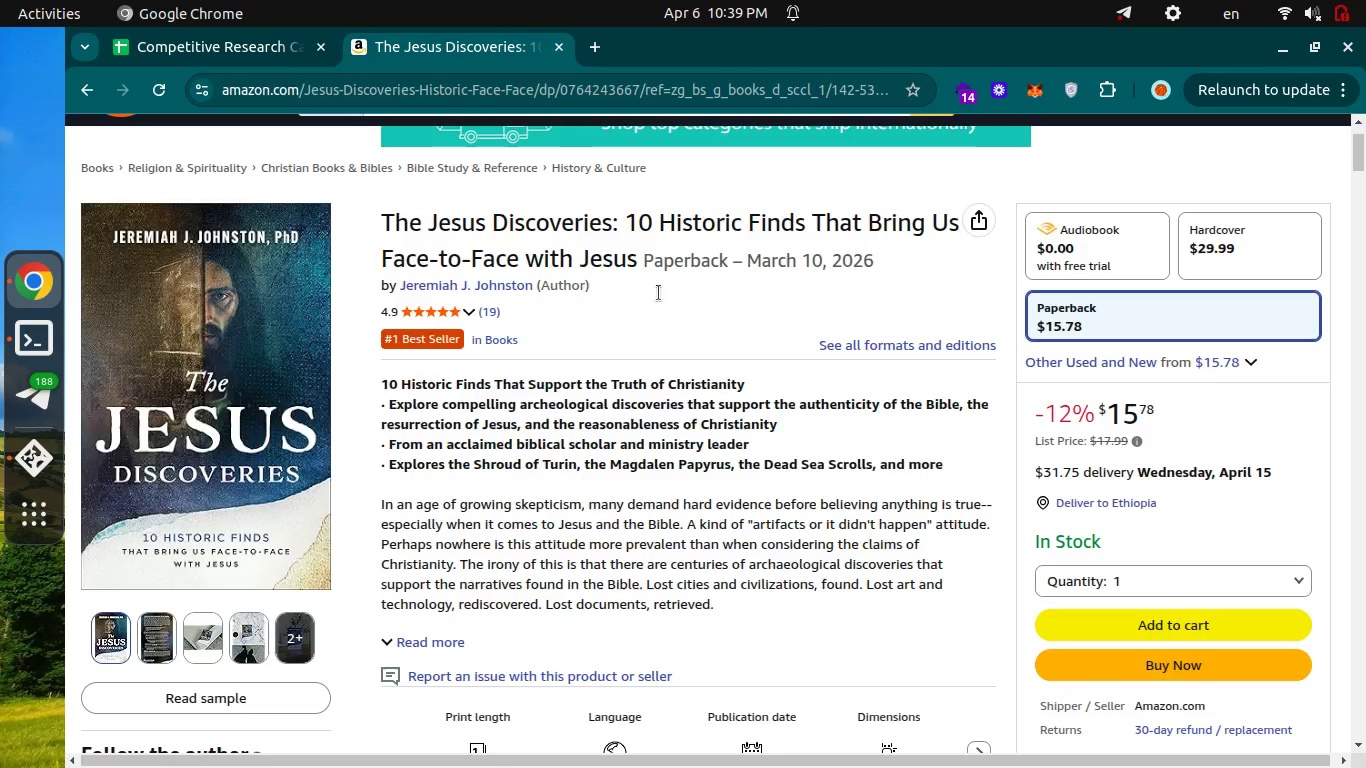 
key(Control+Shift+Tab)
 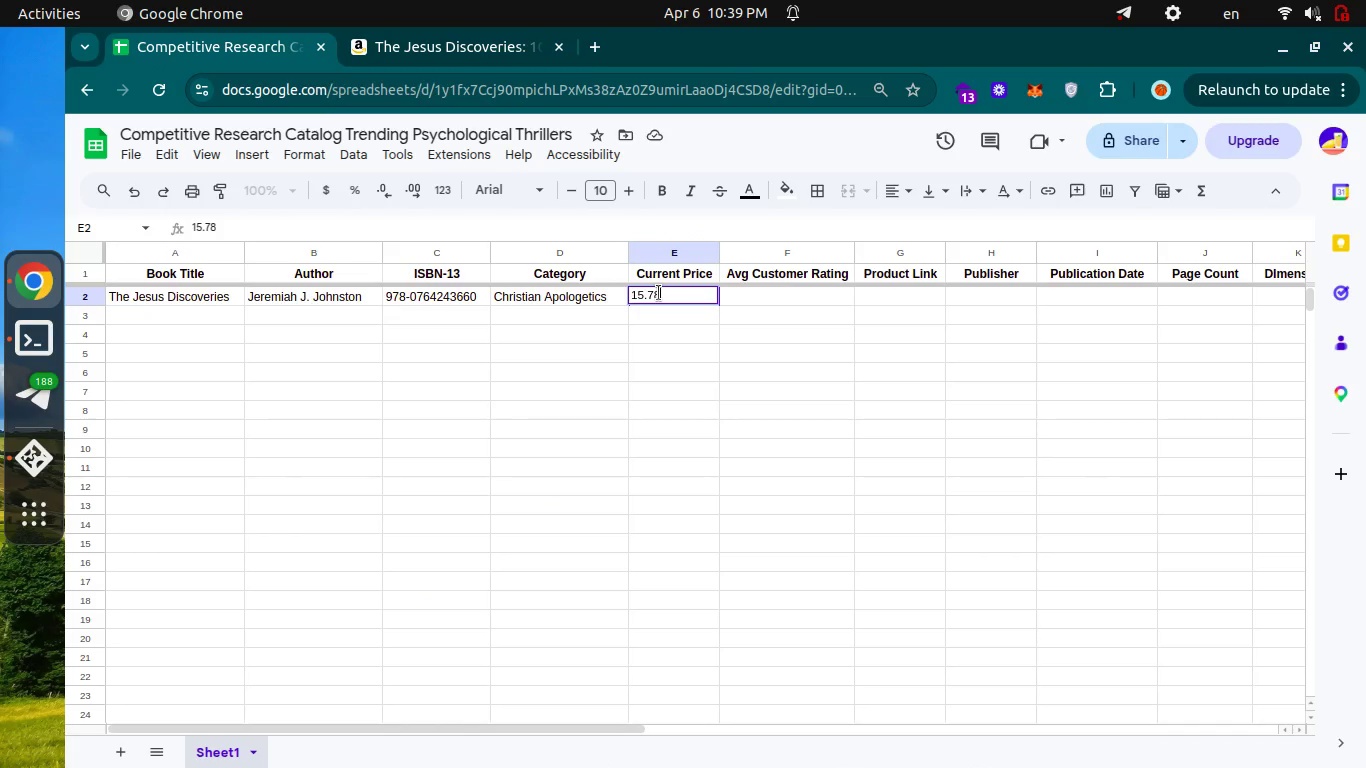 
key(Enter)
 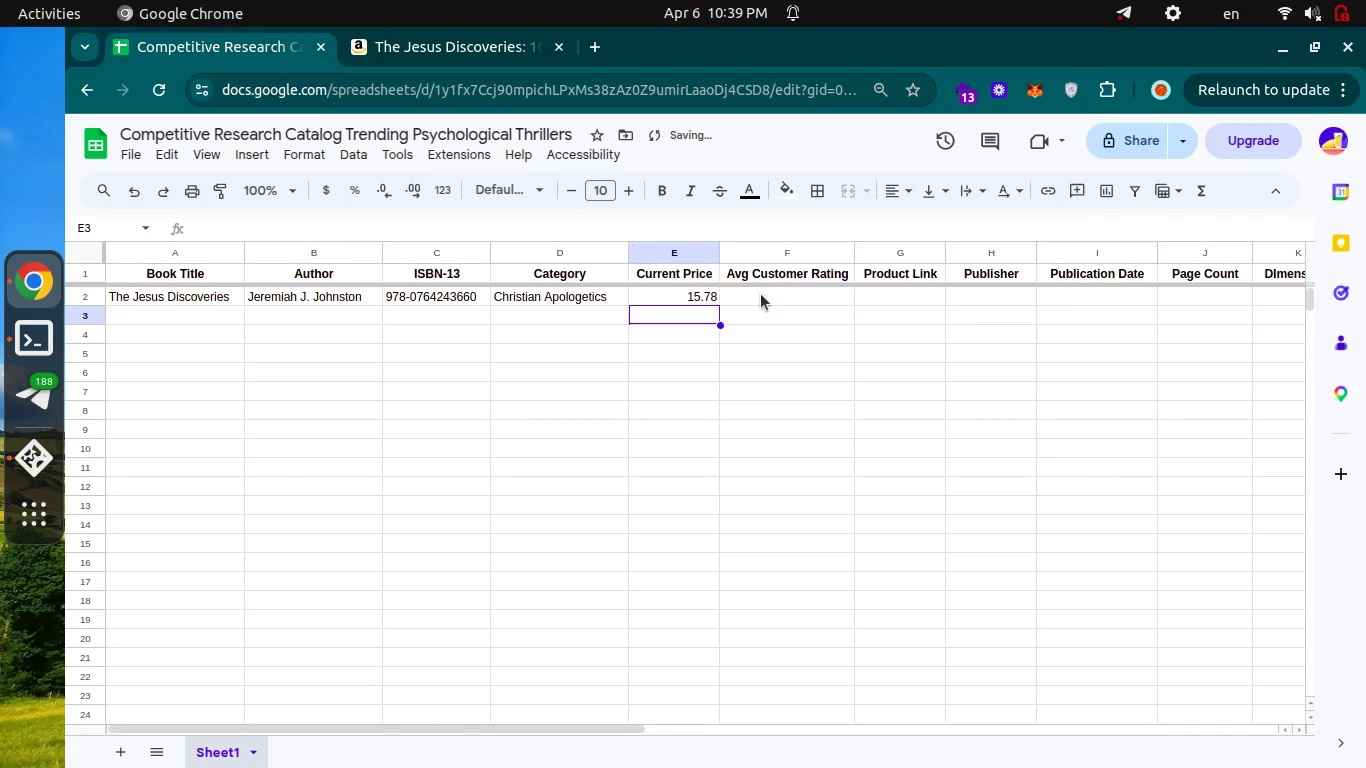 
left_click([761, 294])
 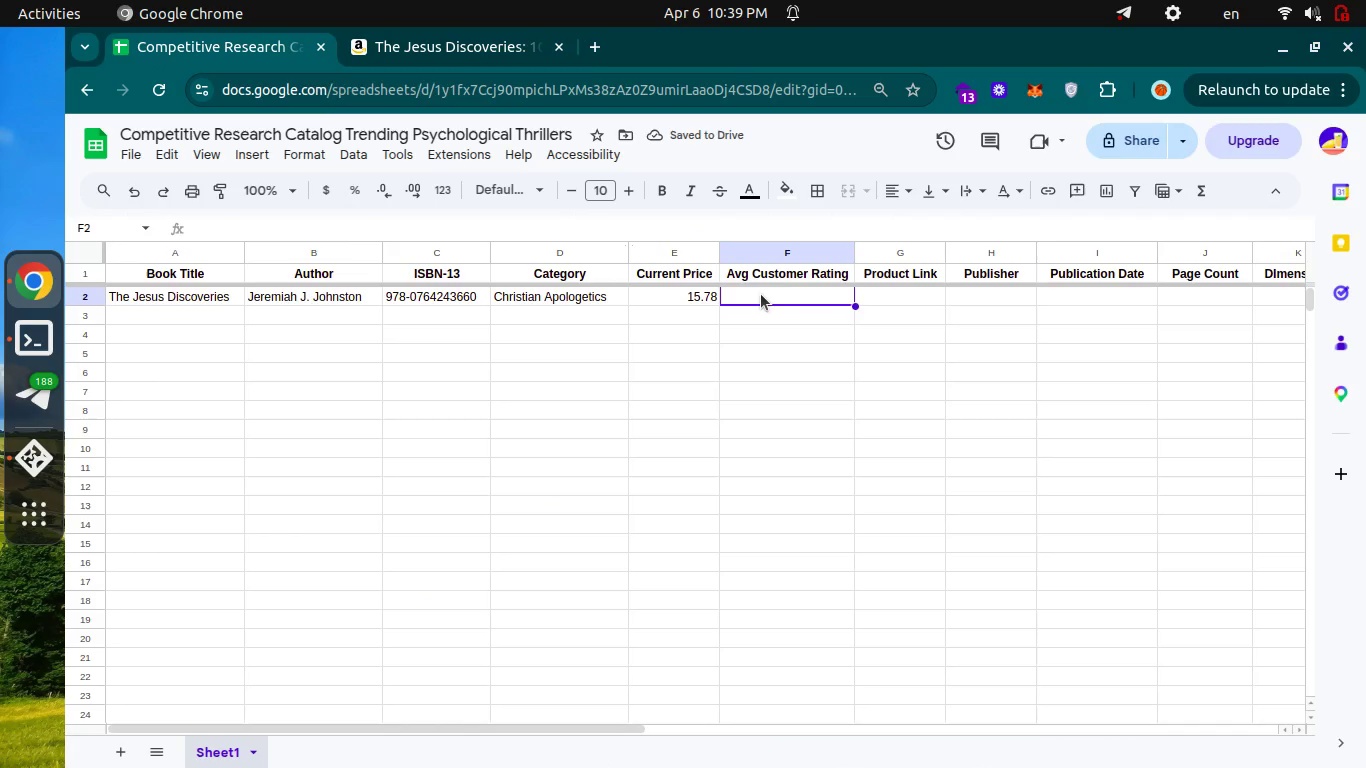 
key(Control+Tab)
 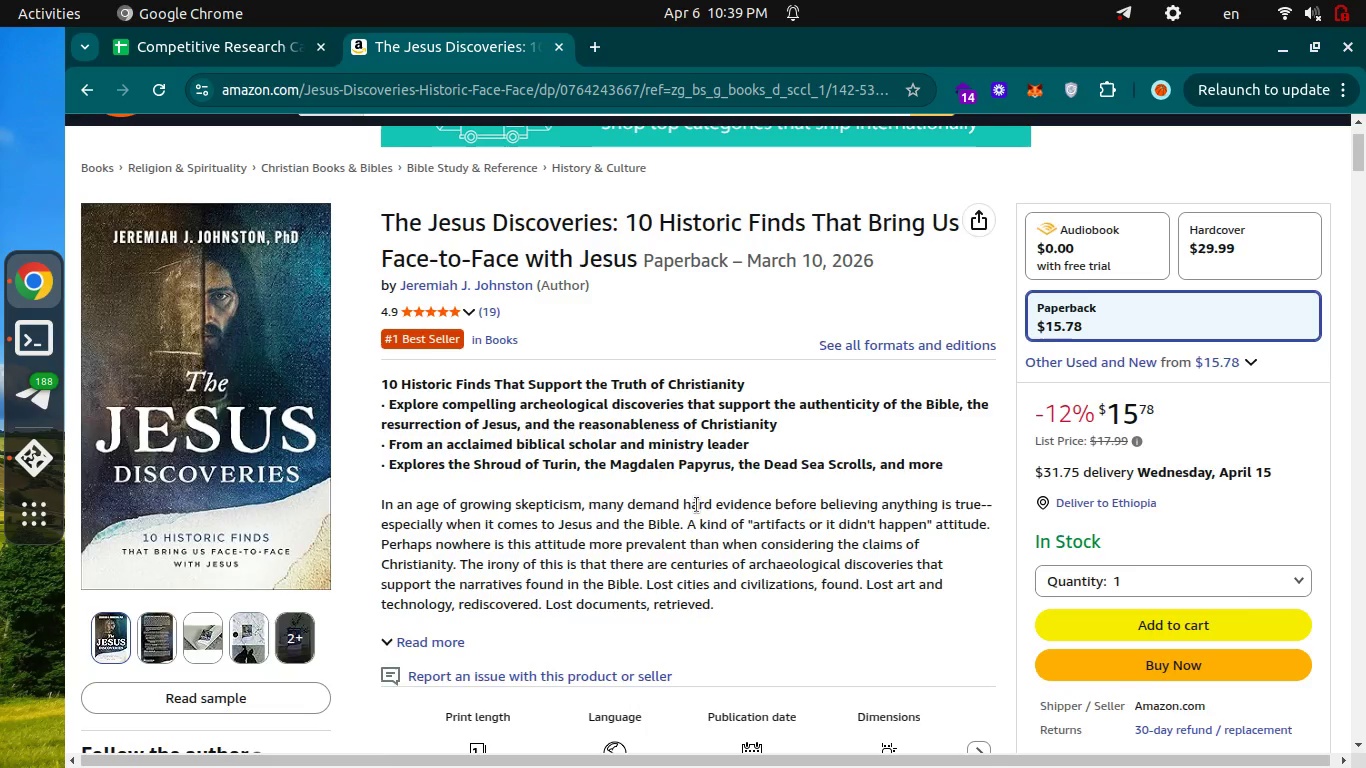 
scroll: coordinate [697, 505], scroll_direction: down, amount: 52.0
 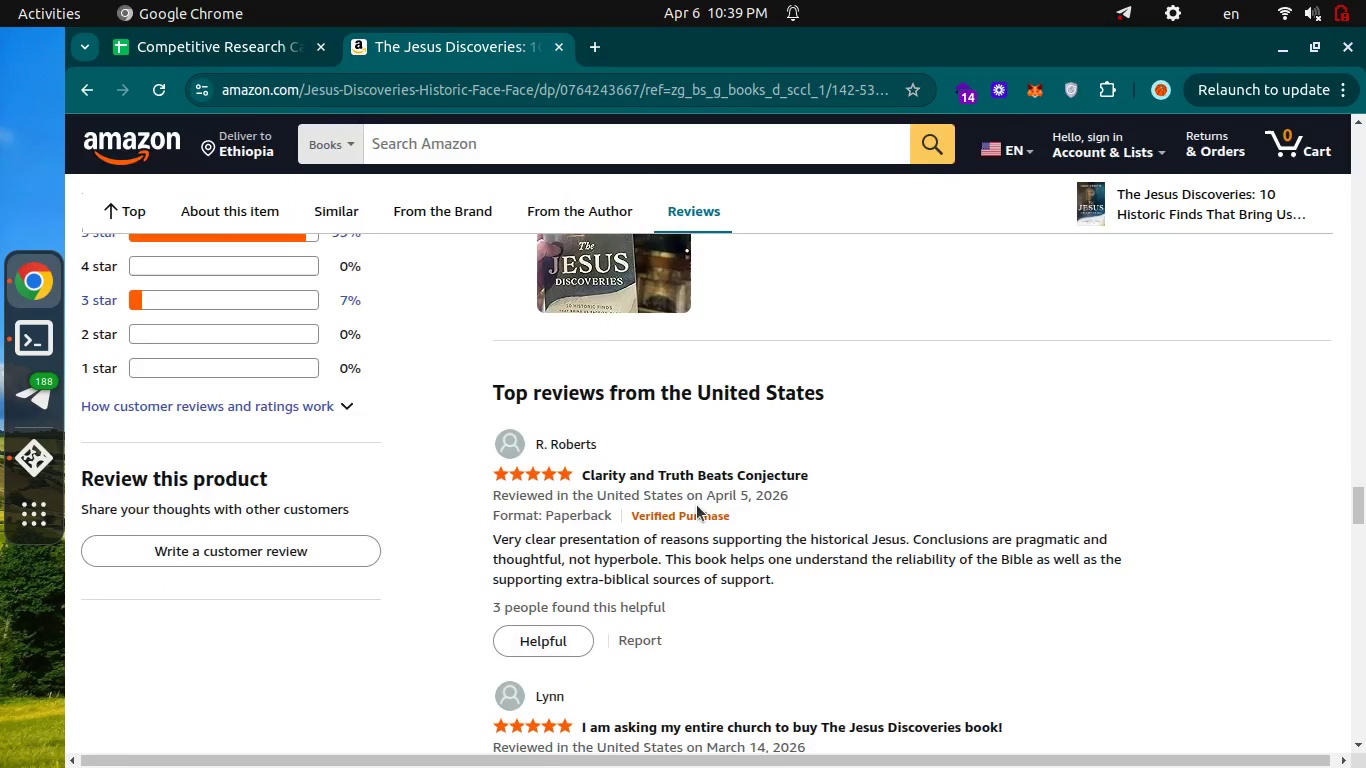 
scroll: coordinate [697, 505], scroll_direction: up, amount: 13.0
 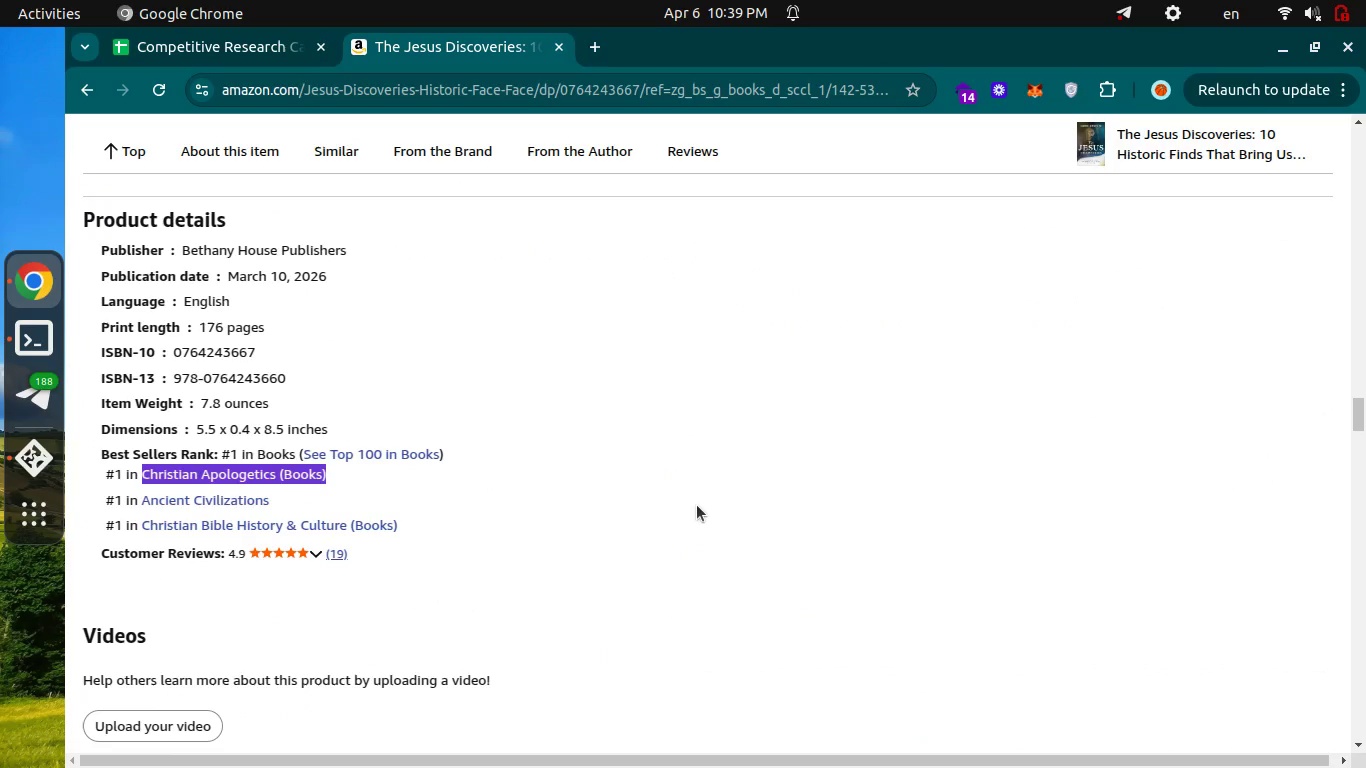 
key(Control+Tab)
 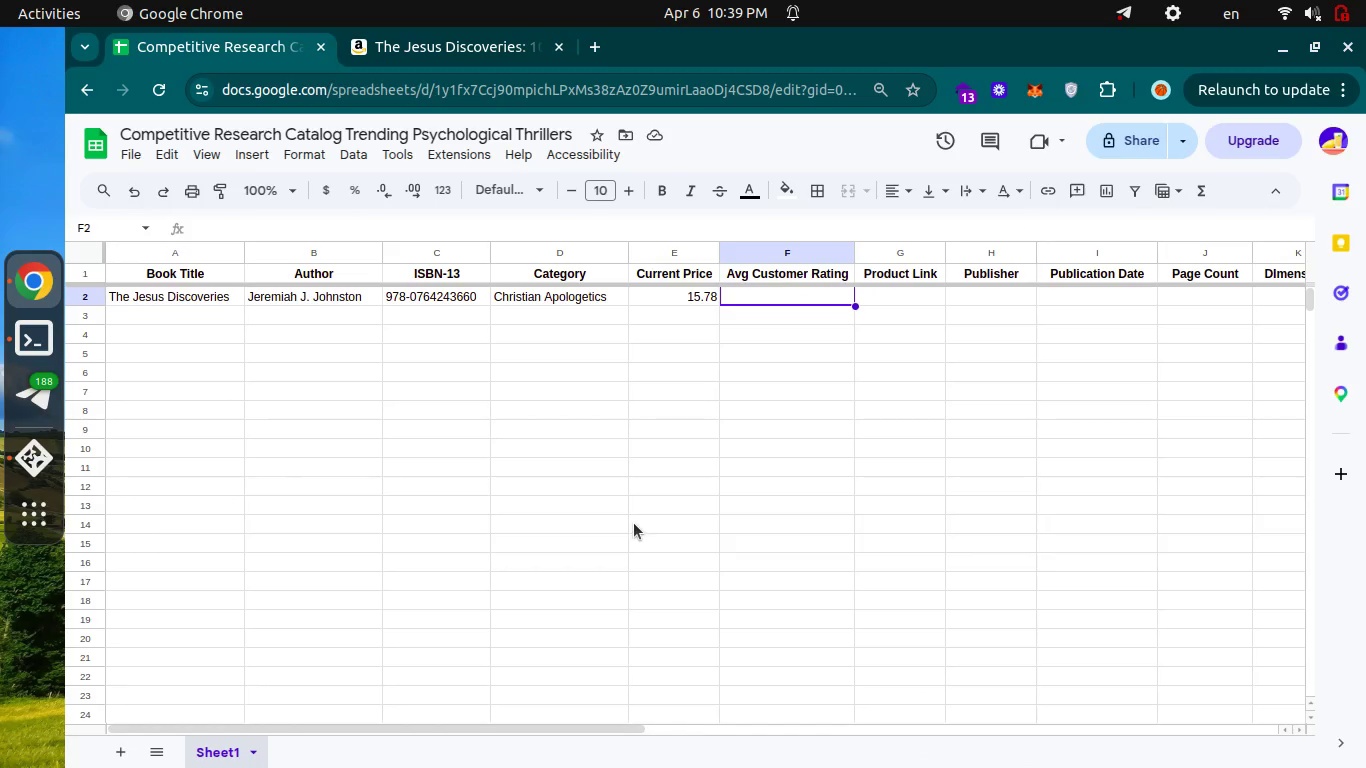 
key(Control+ControlLeft)
 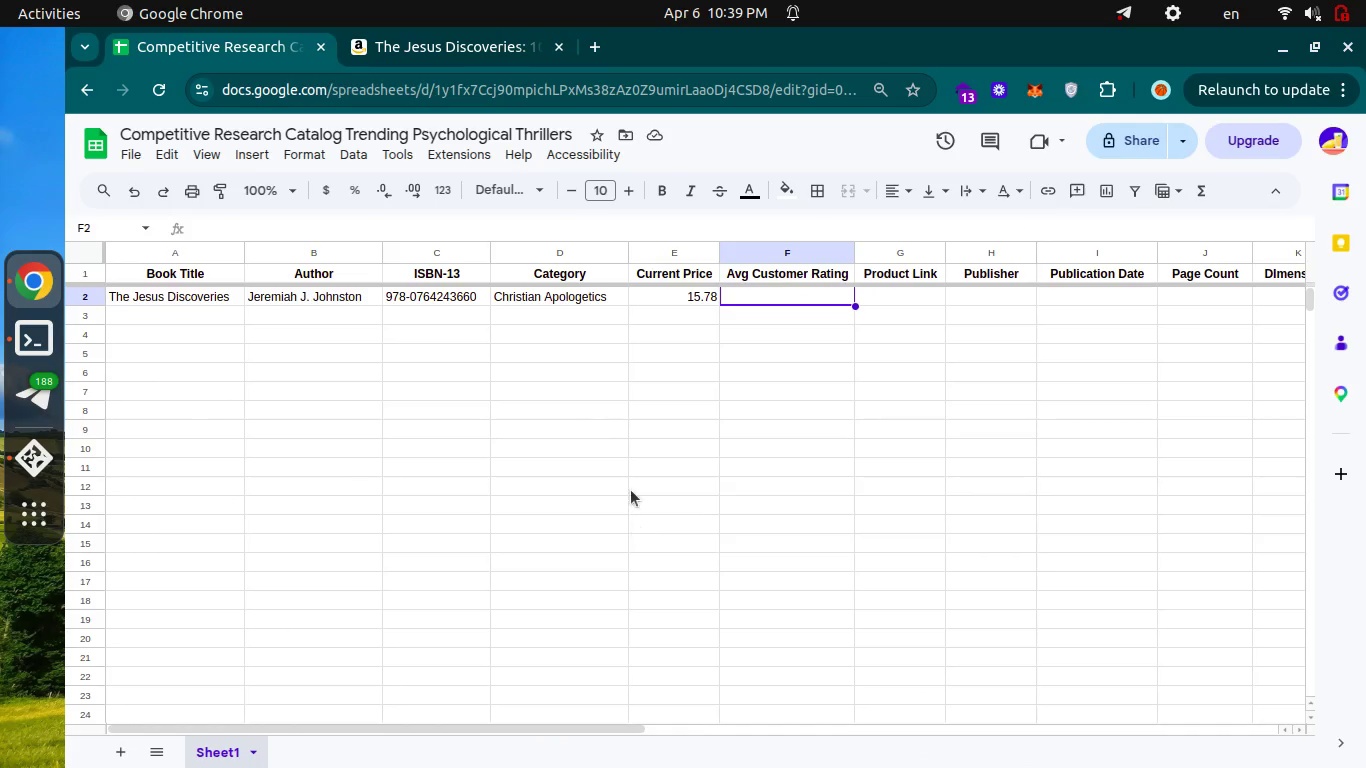 
key(Control+Tab)
 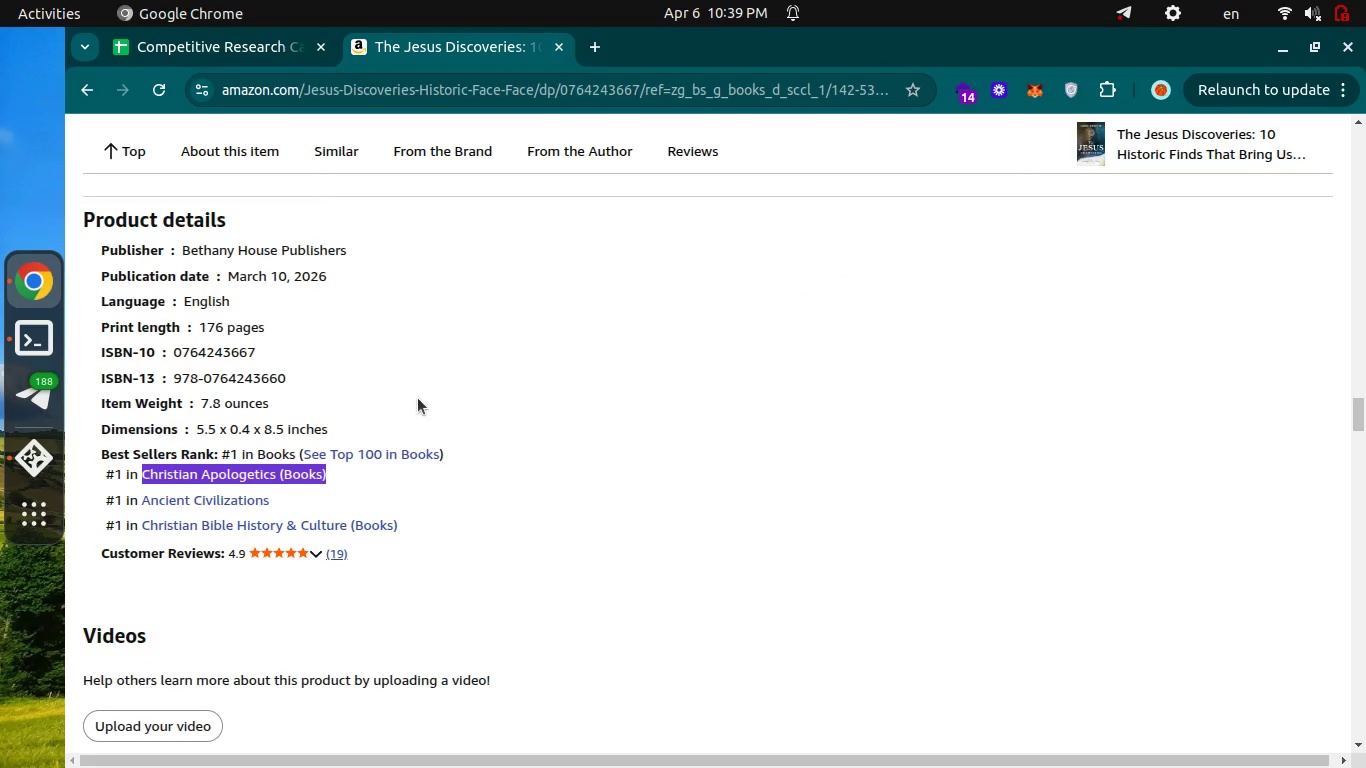 
left_click([418, 398])
 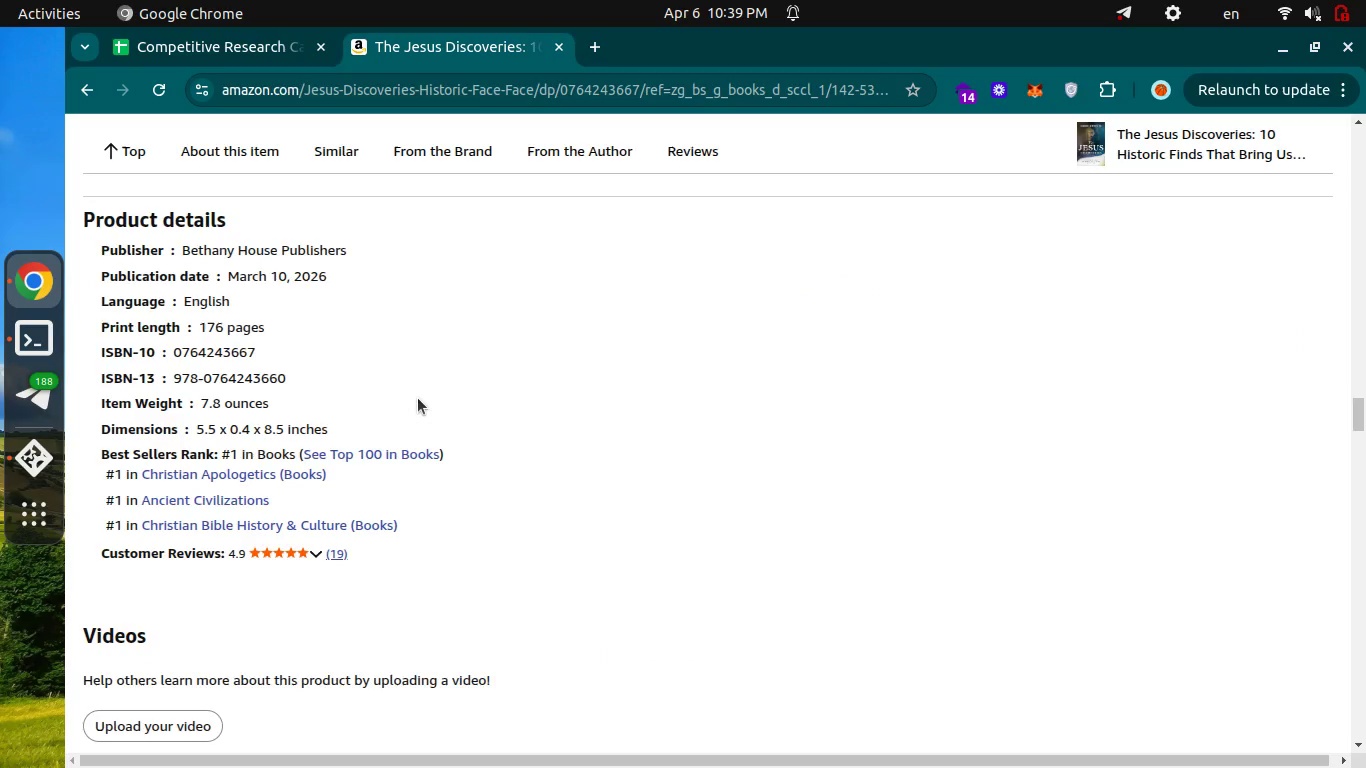 
key(Control+ControlLeft)
 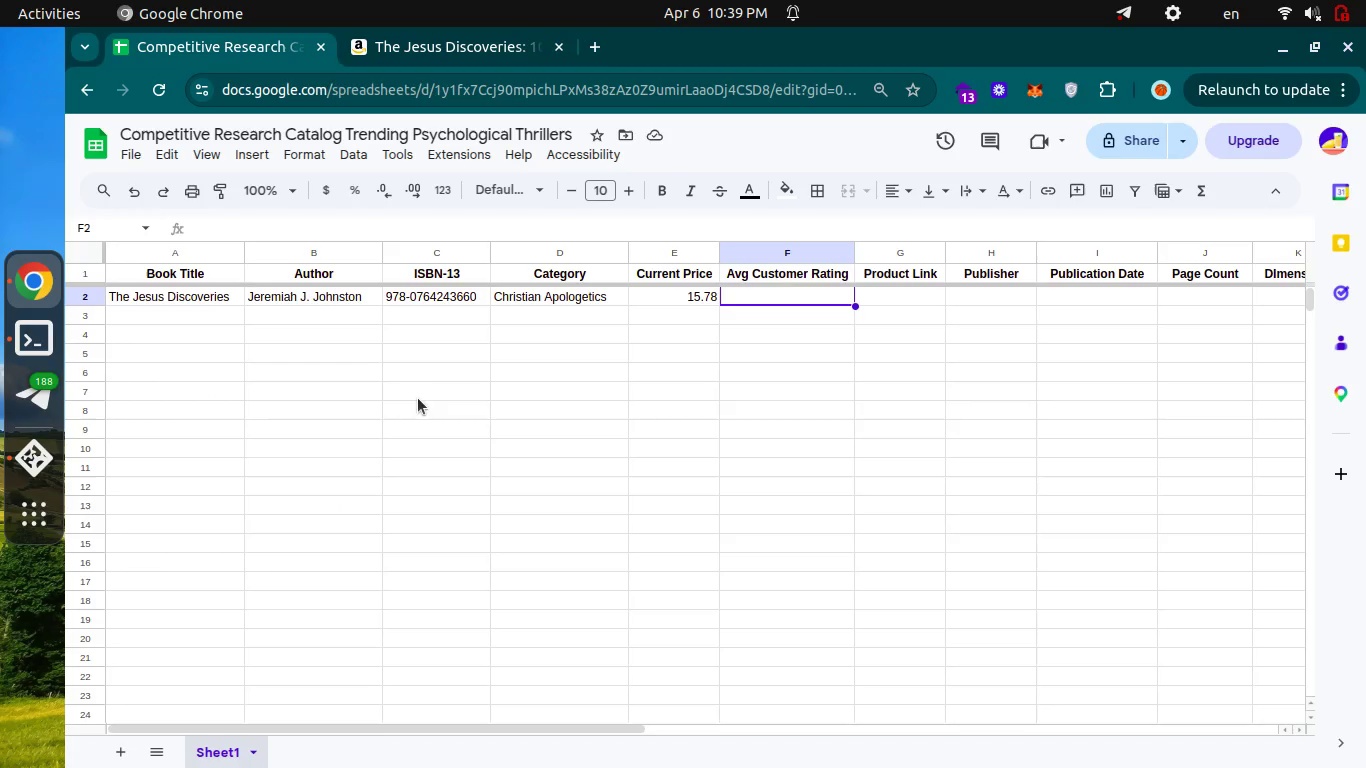 
key(Control+Tab)
 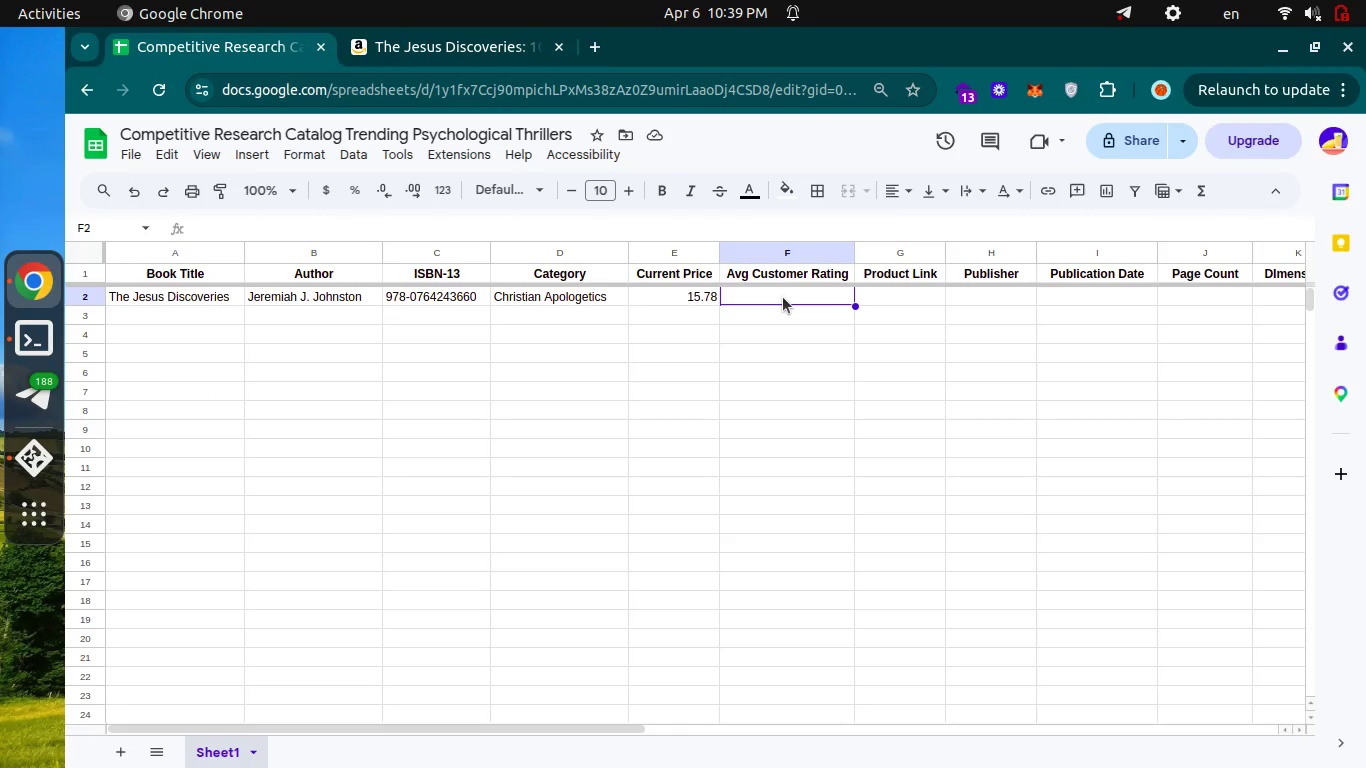 
key(Enter)
 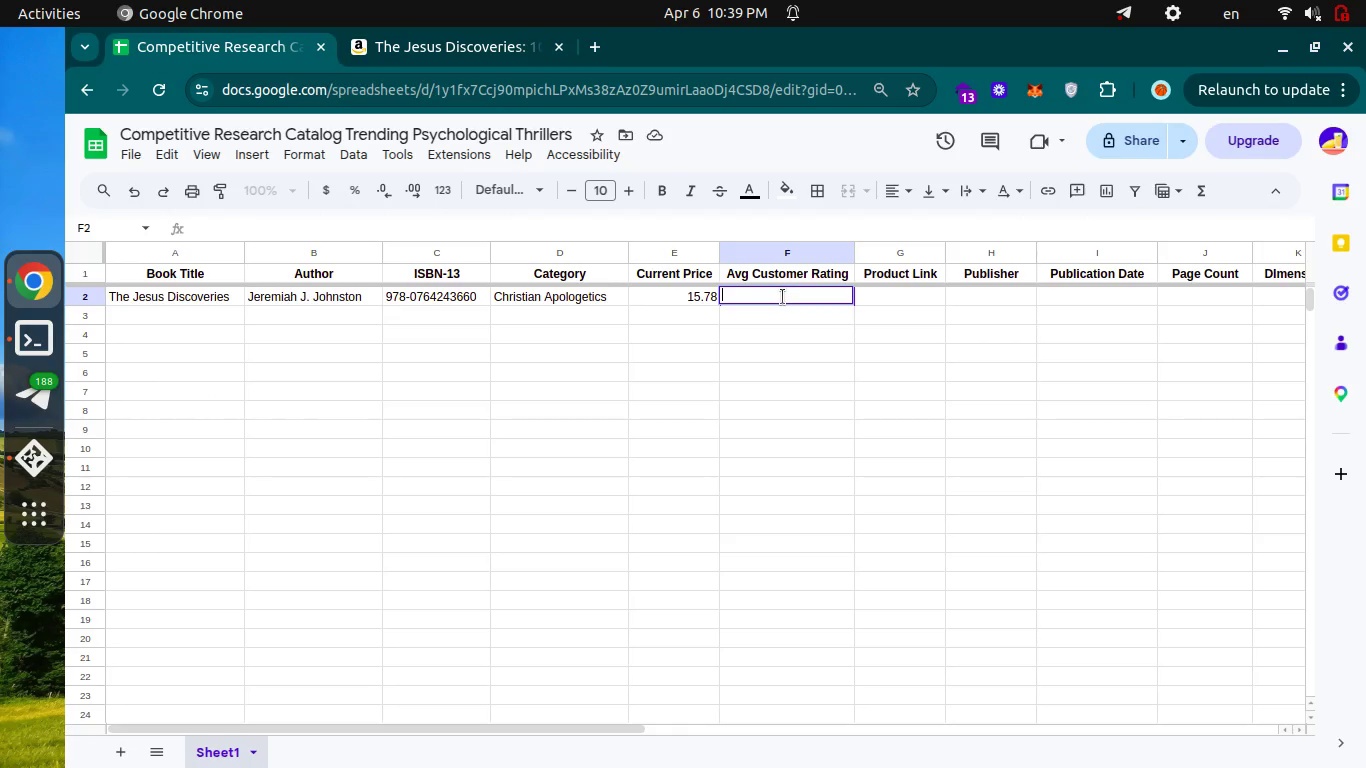 
key(4)
 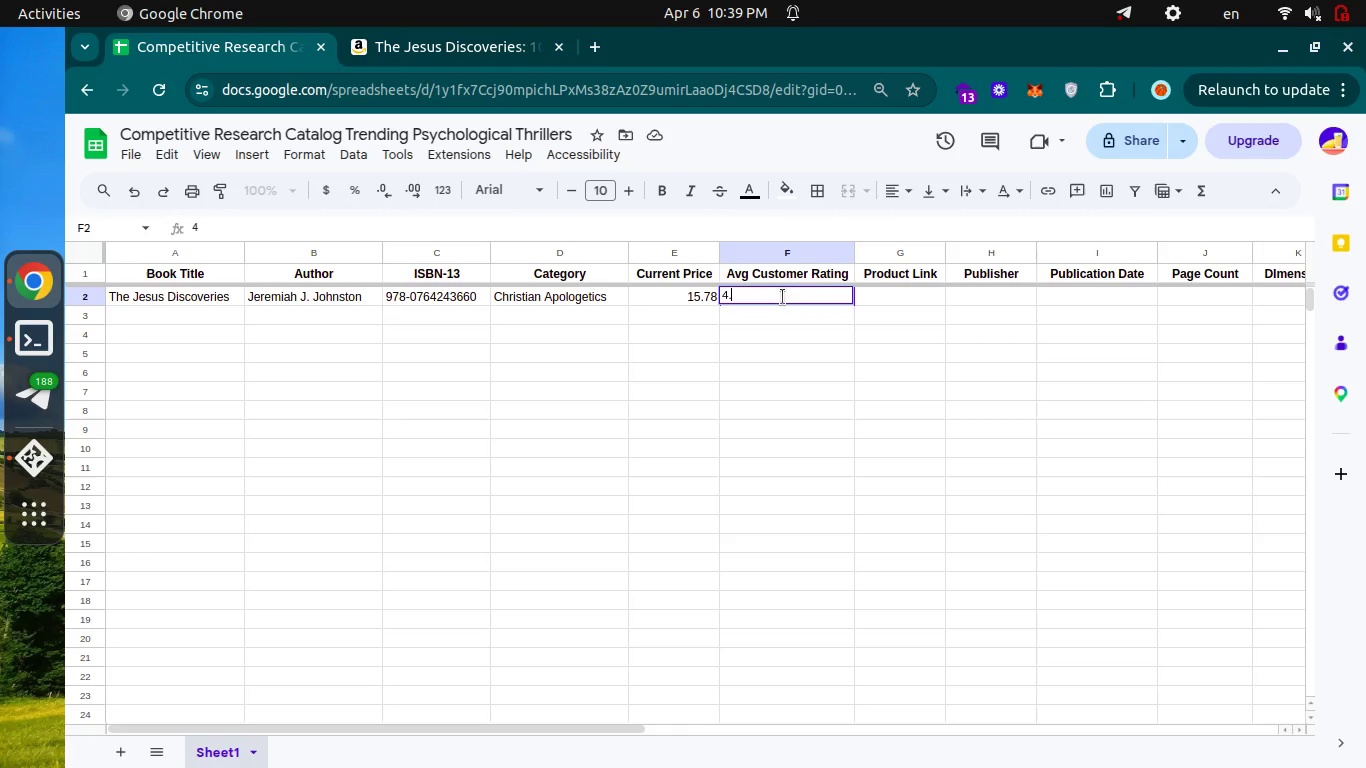 
key(Period)
 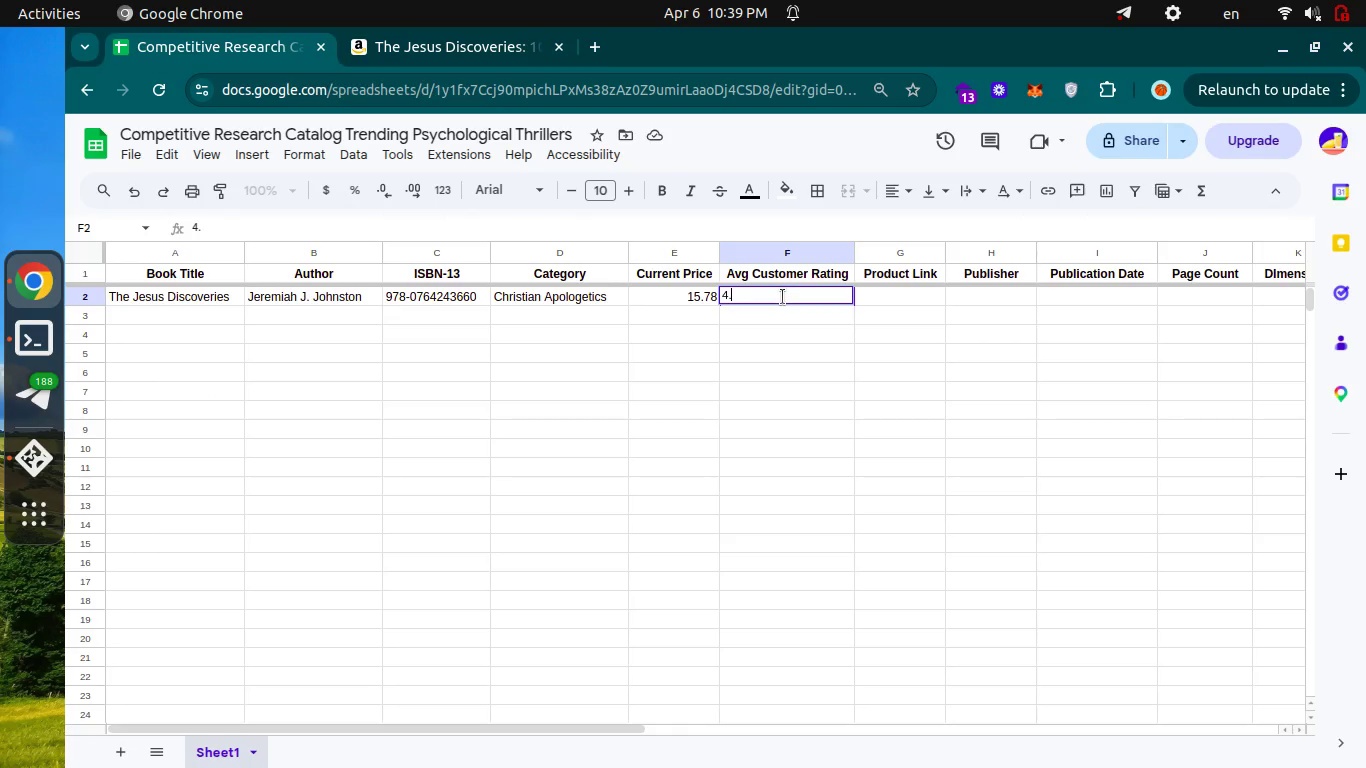 
key(9)
 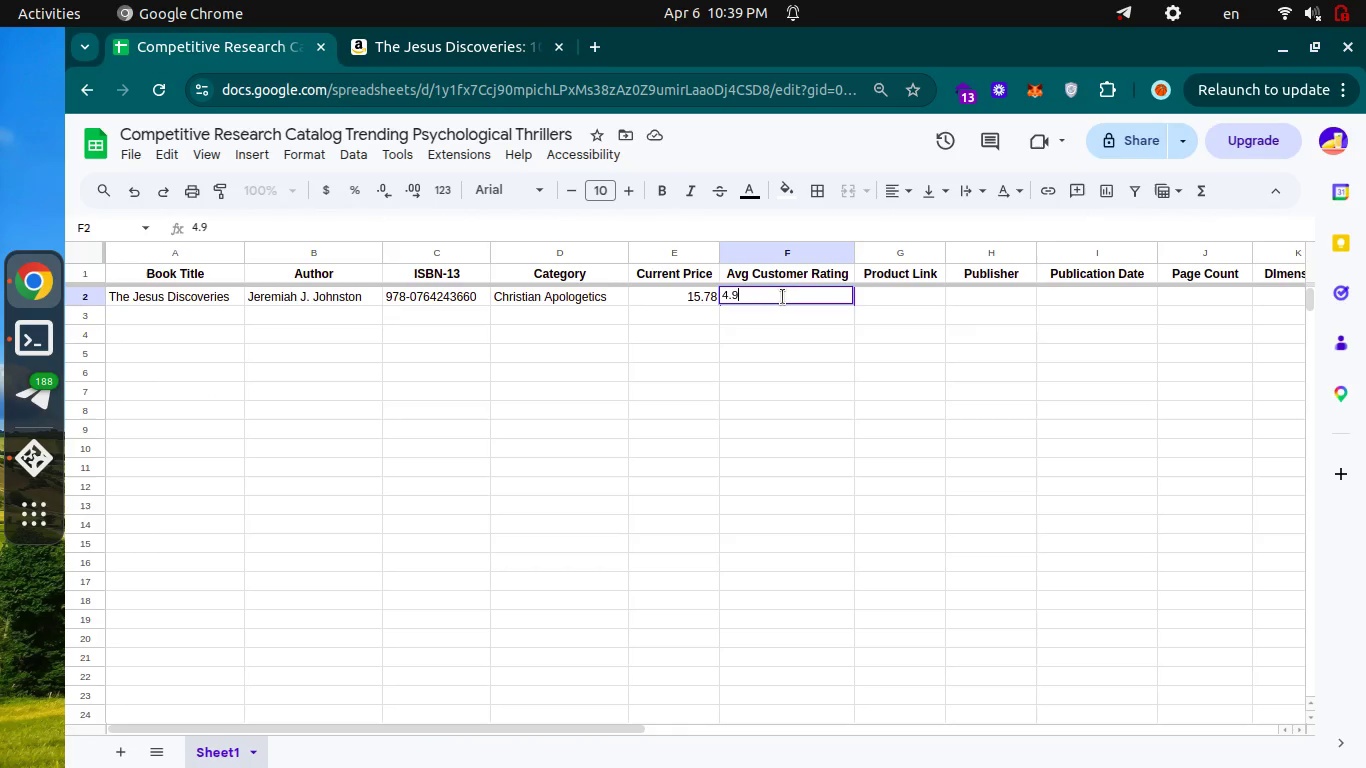 
key(Enter)
 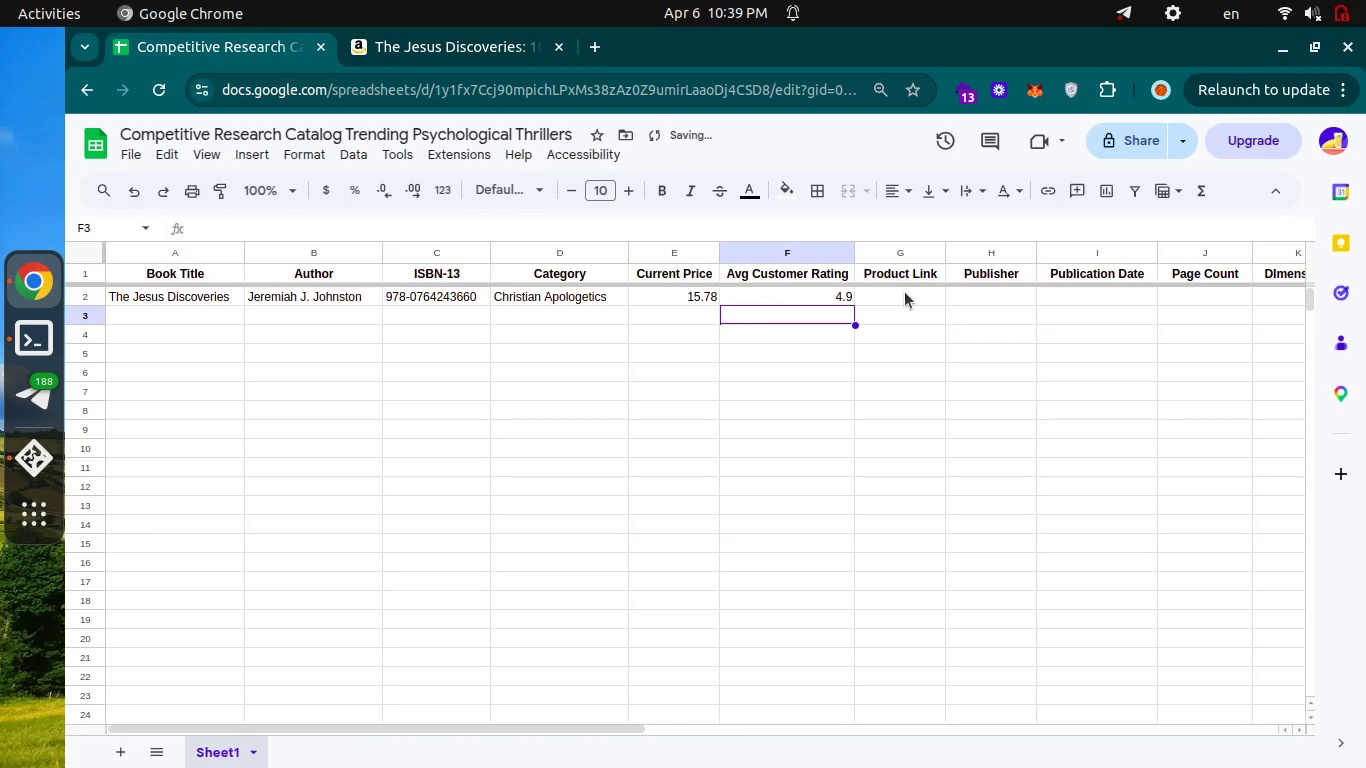 
left_click([905, 292])
 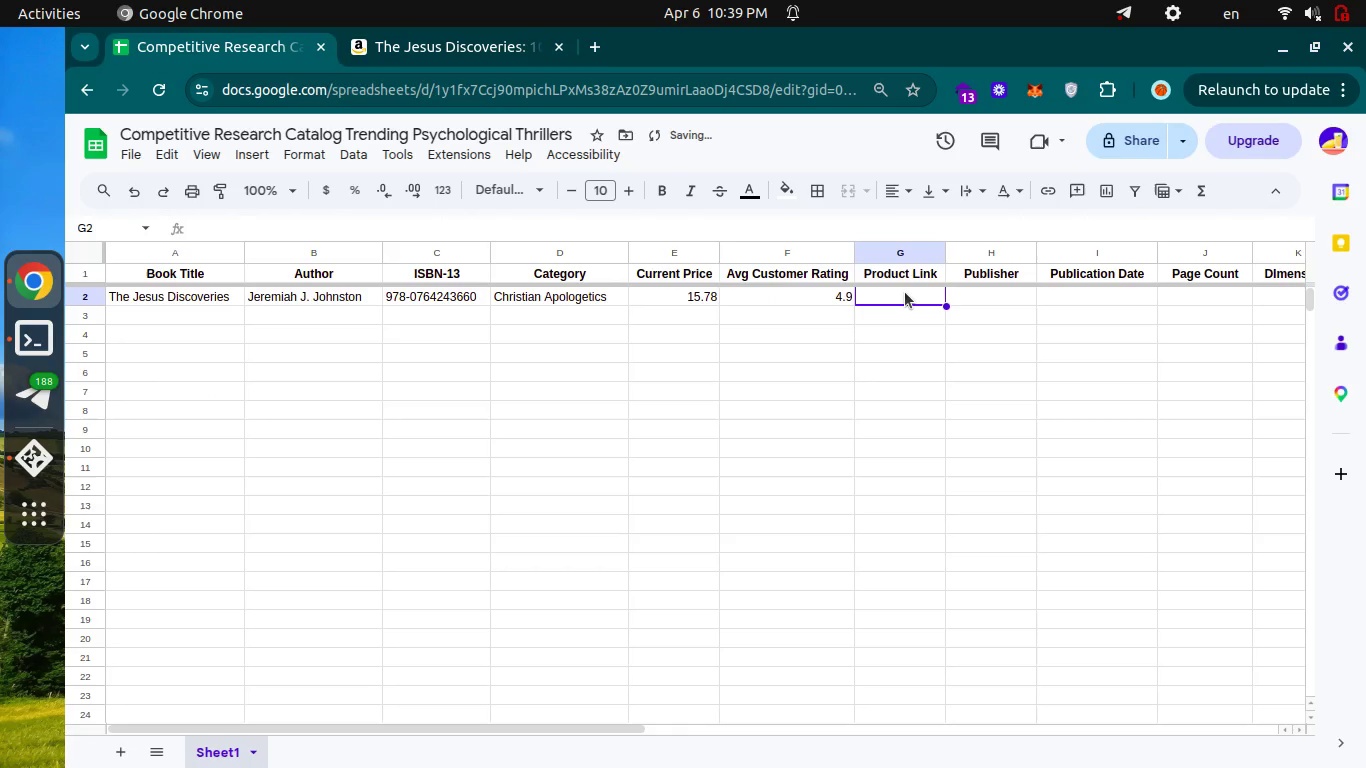 
key(Control+ControlLeft)
 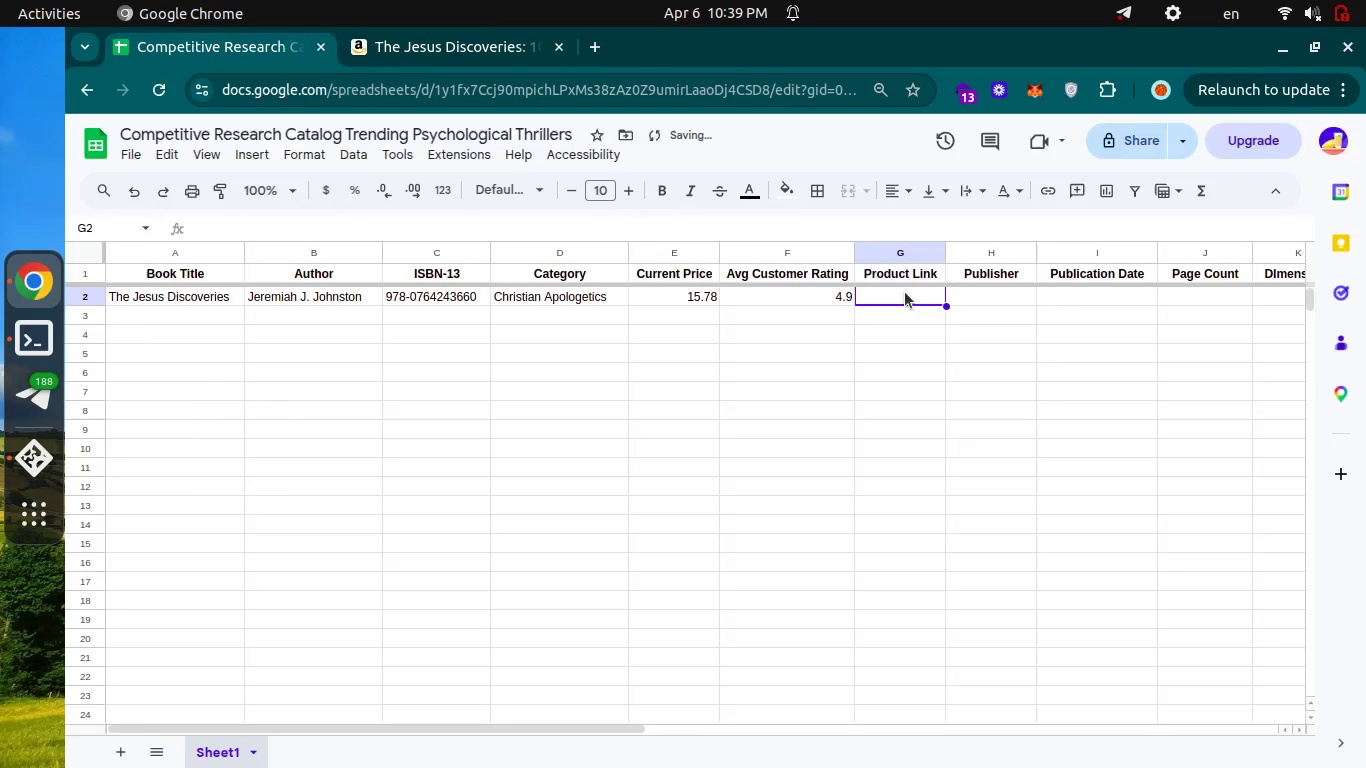 
key(Control+Tab)
 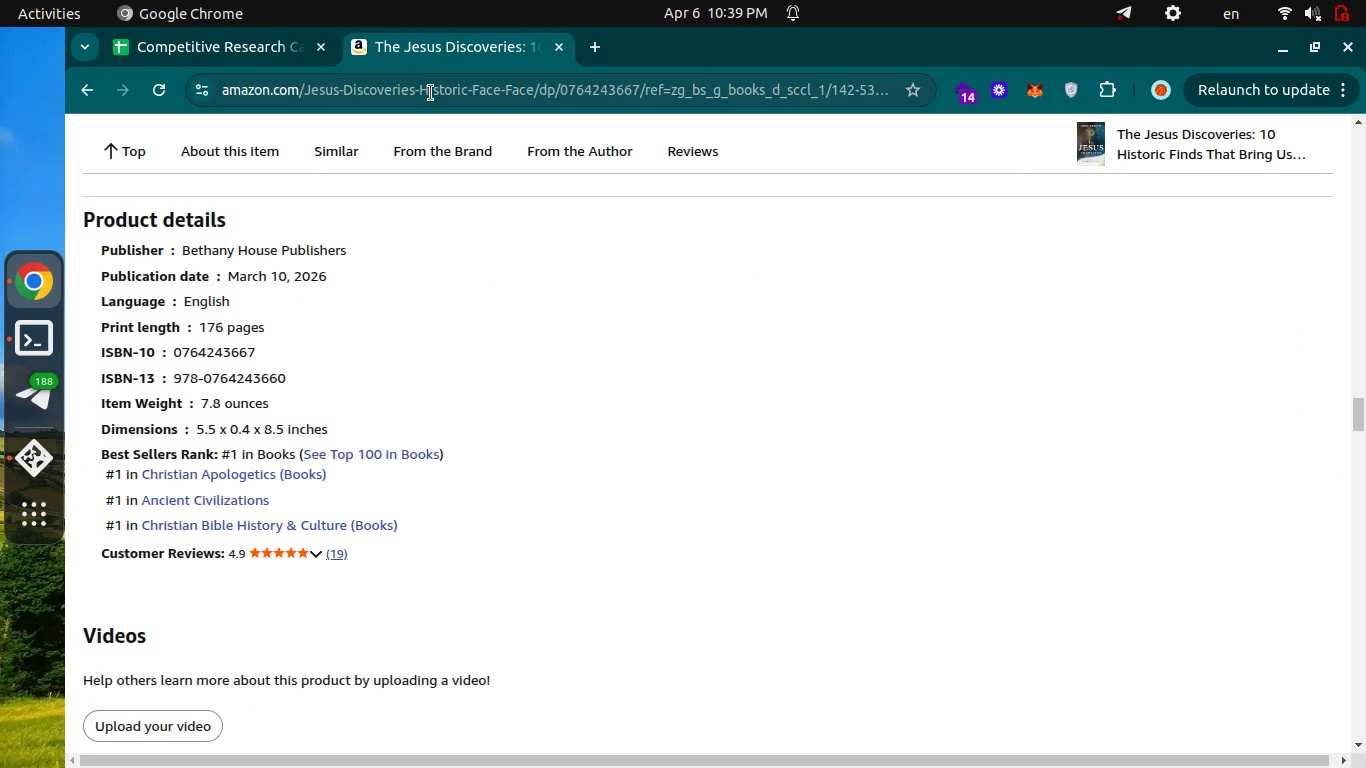 
left_click([431, 93])
 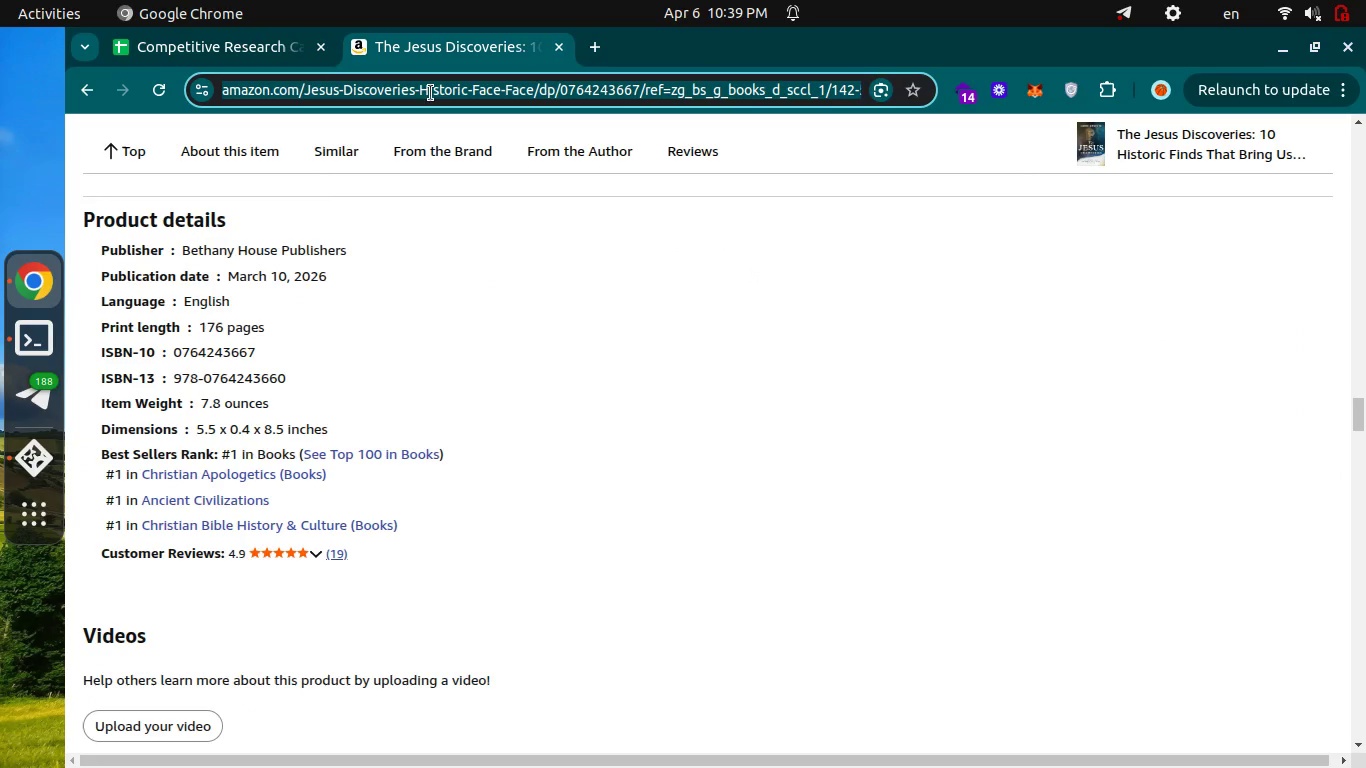 
key(Control+C)
 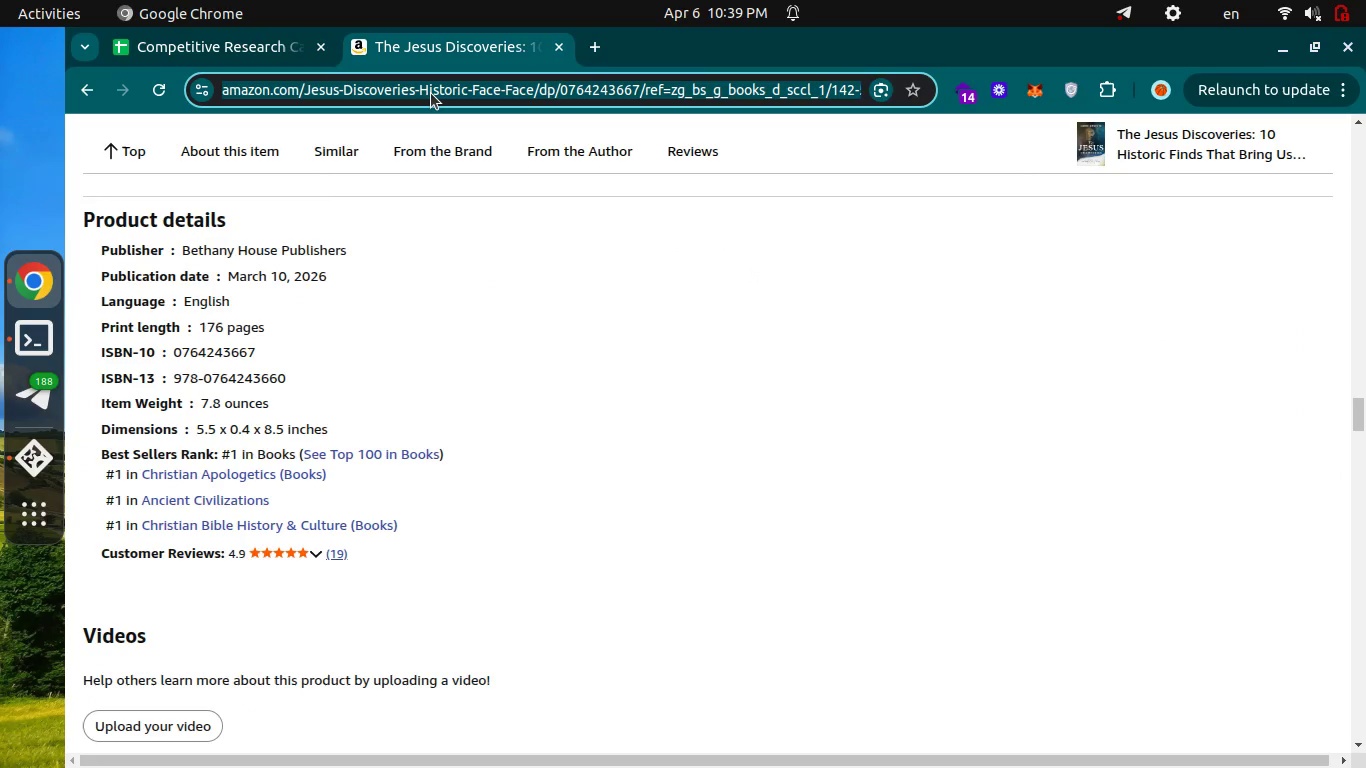 
key(Control+C)
 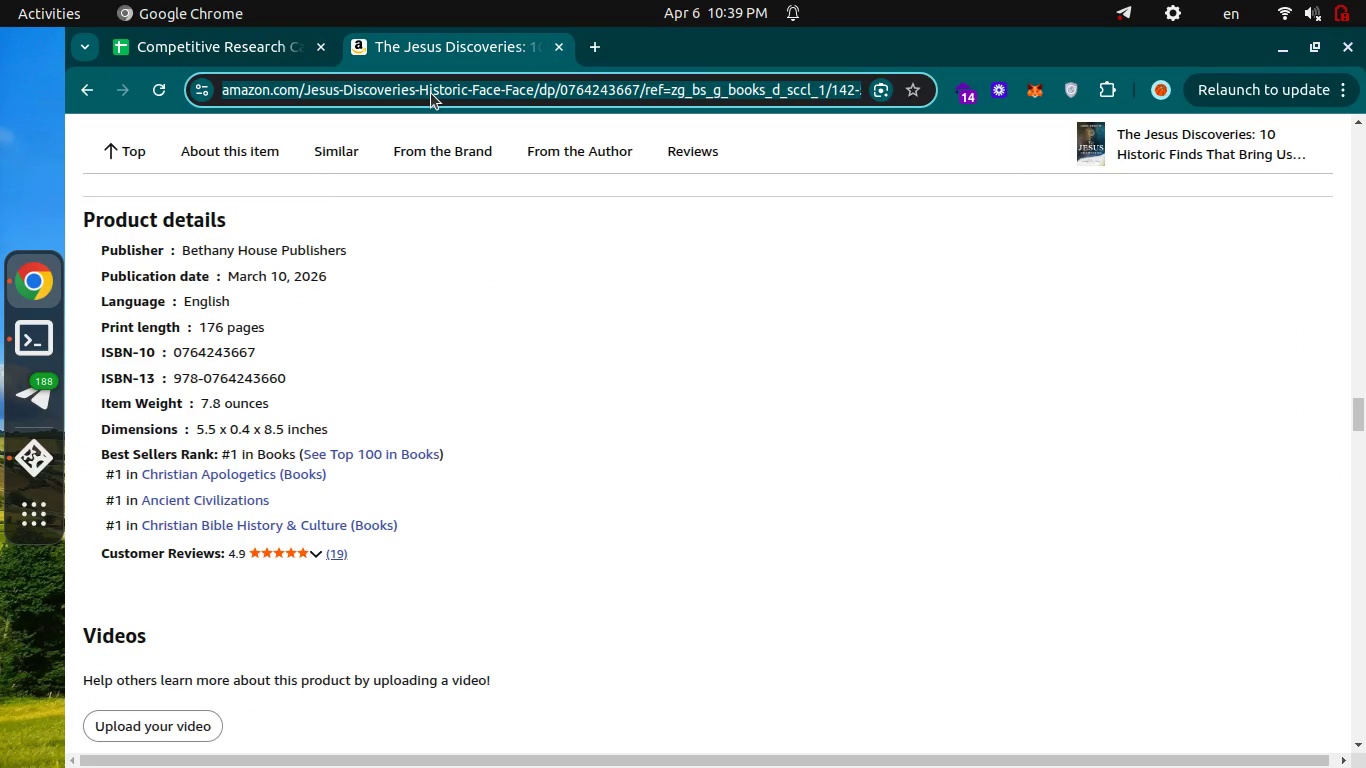 
key(Control+ControlLeft)
 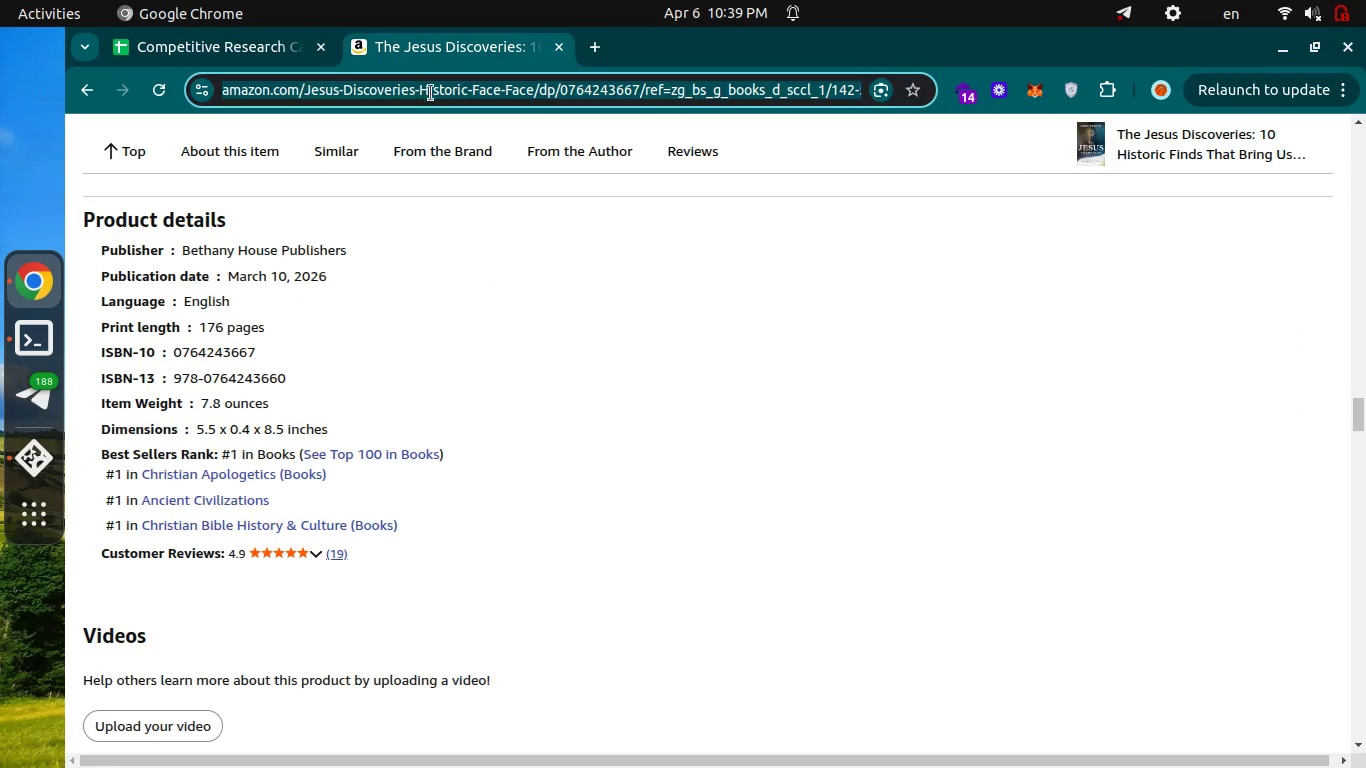 
key(Control+Tab)
 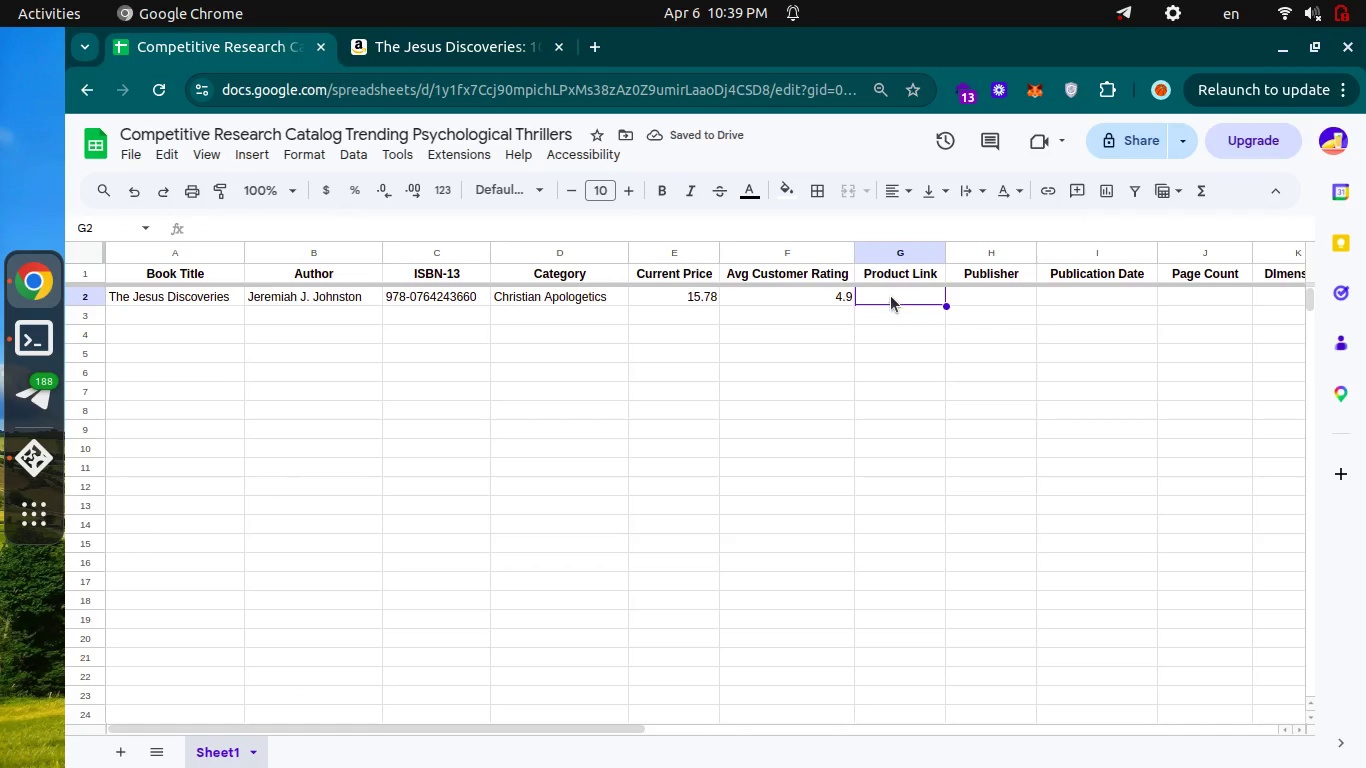 
key(Enter)
 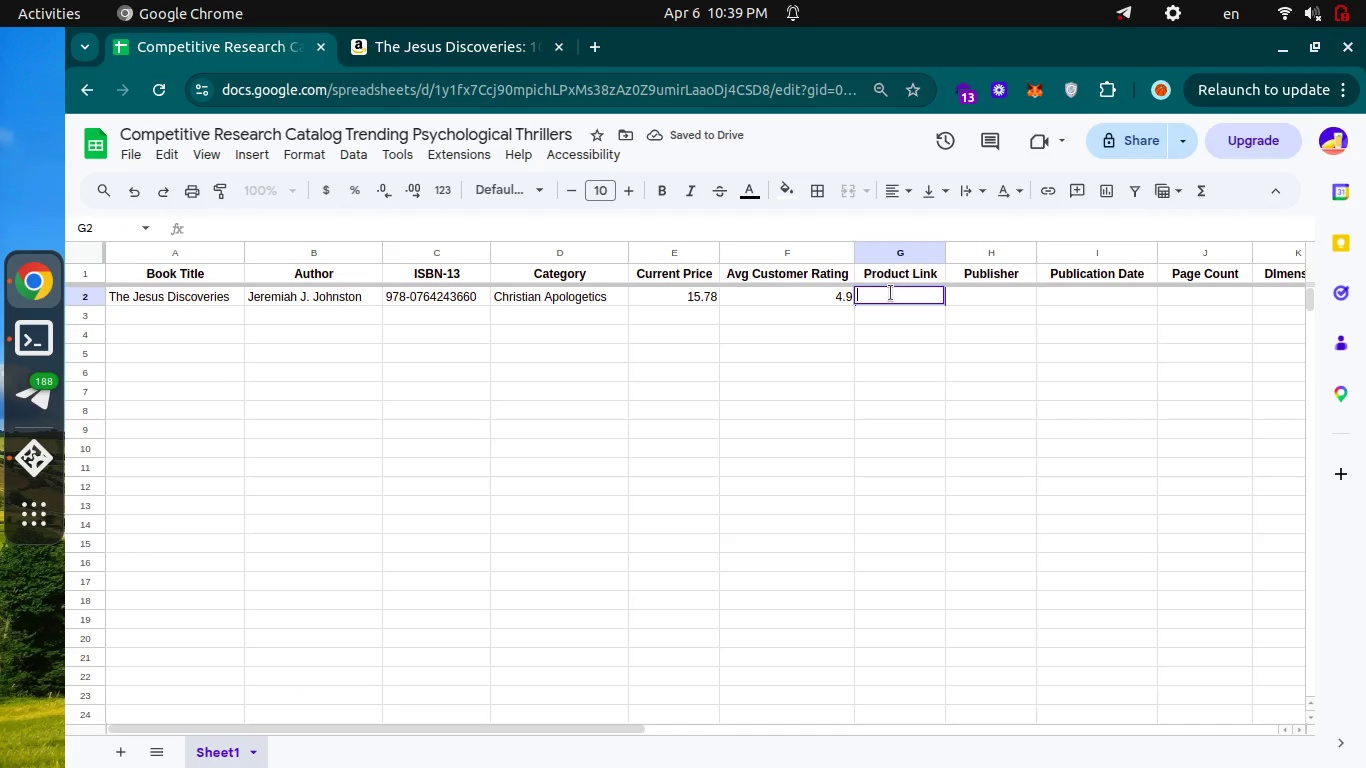 
key(Control+V)
 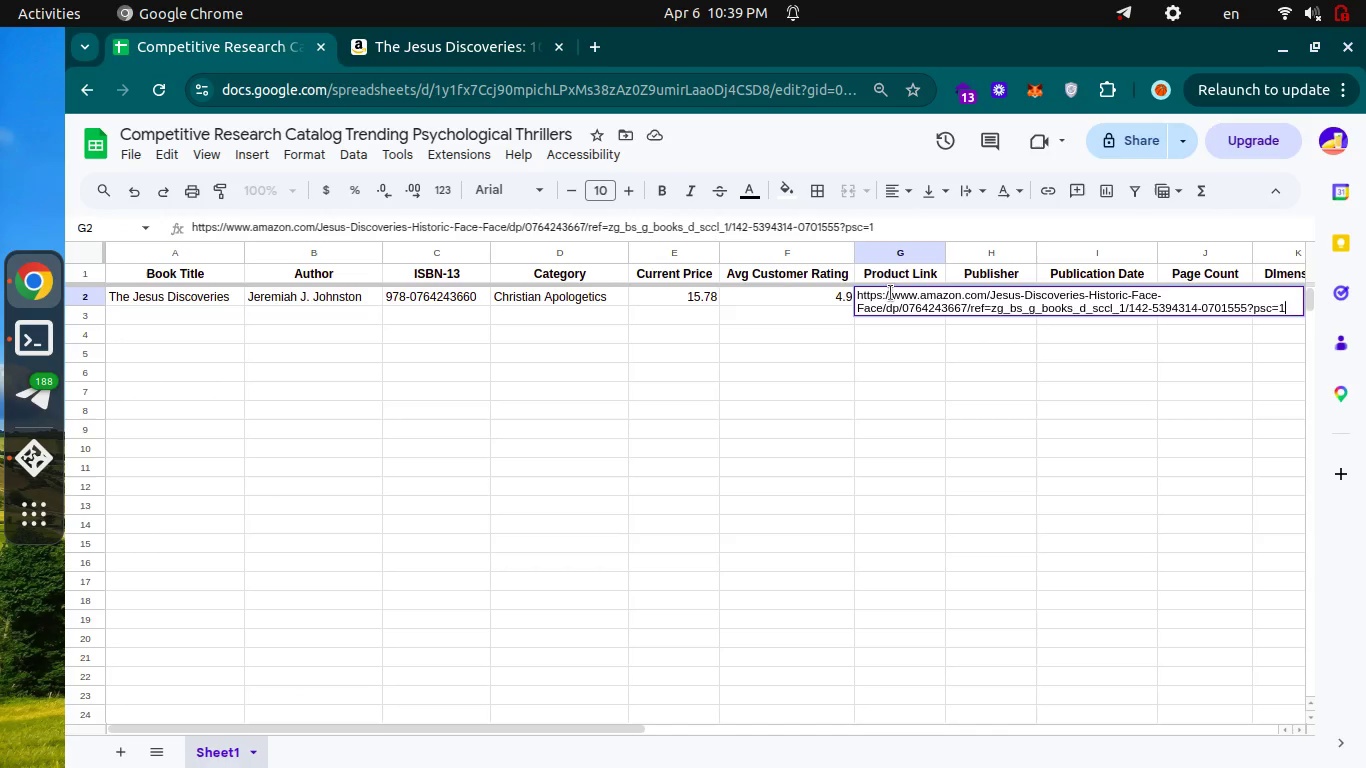 
key(Enter)
 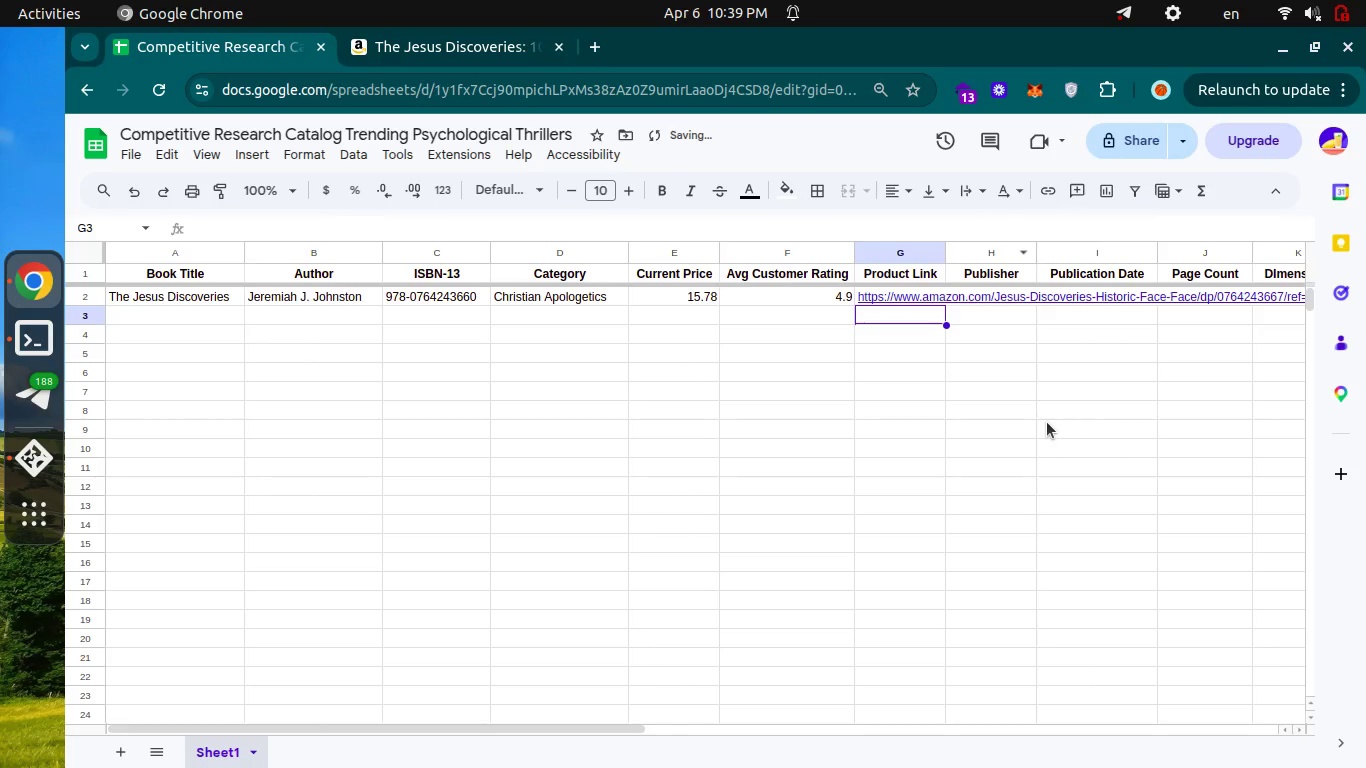 
scroll: coordinate [1047, 422], scroll_direction: down, amount: 5.0
 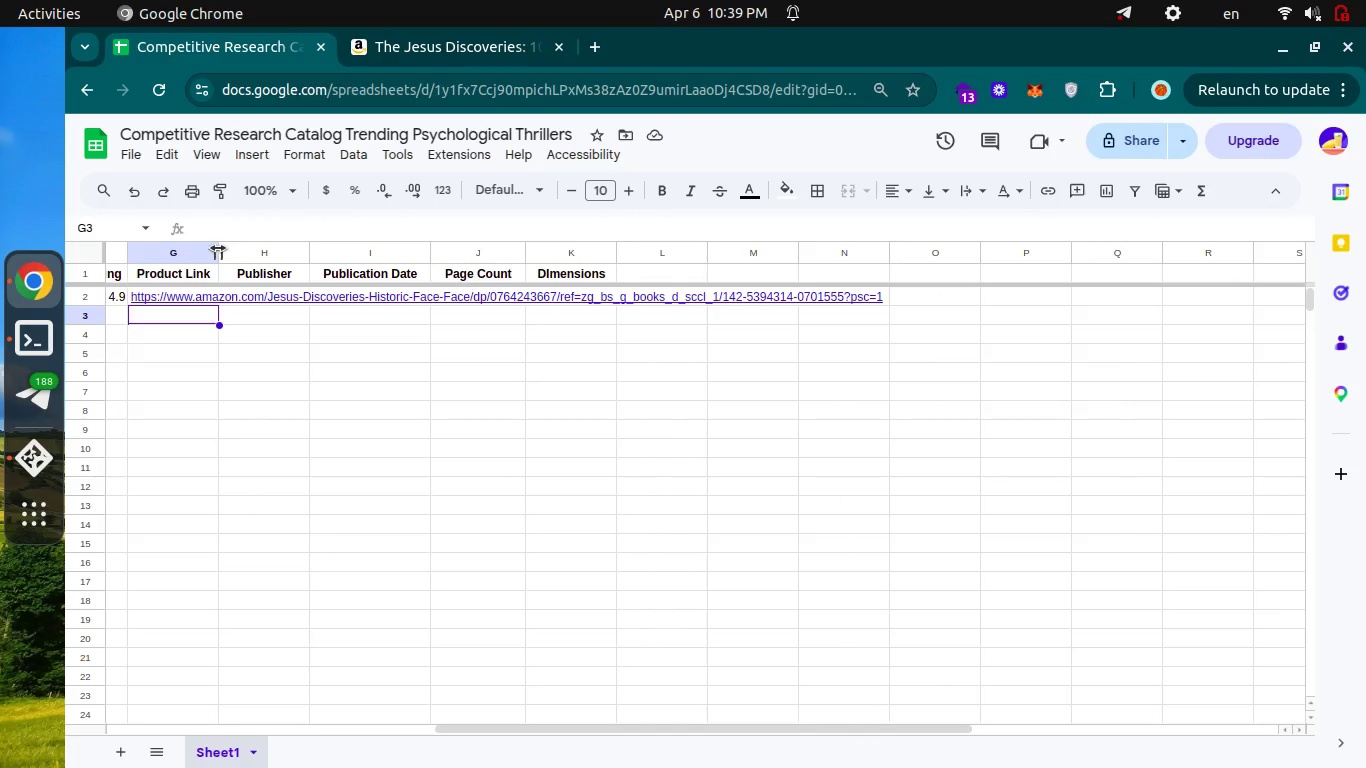 
left_click_drag(start_coordinate=[218, 248], to_coordinate=[884, 272])
 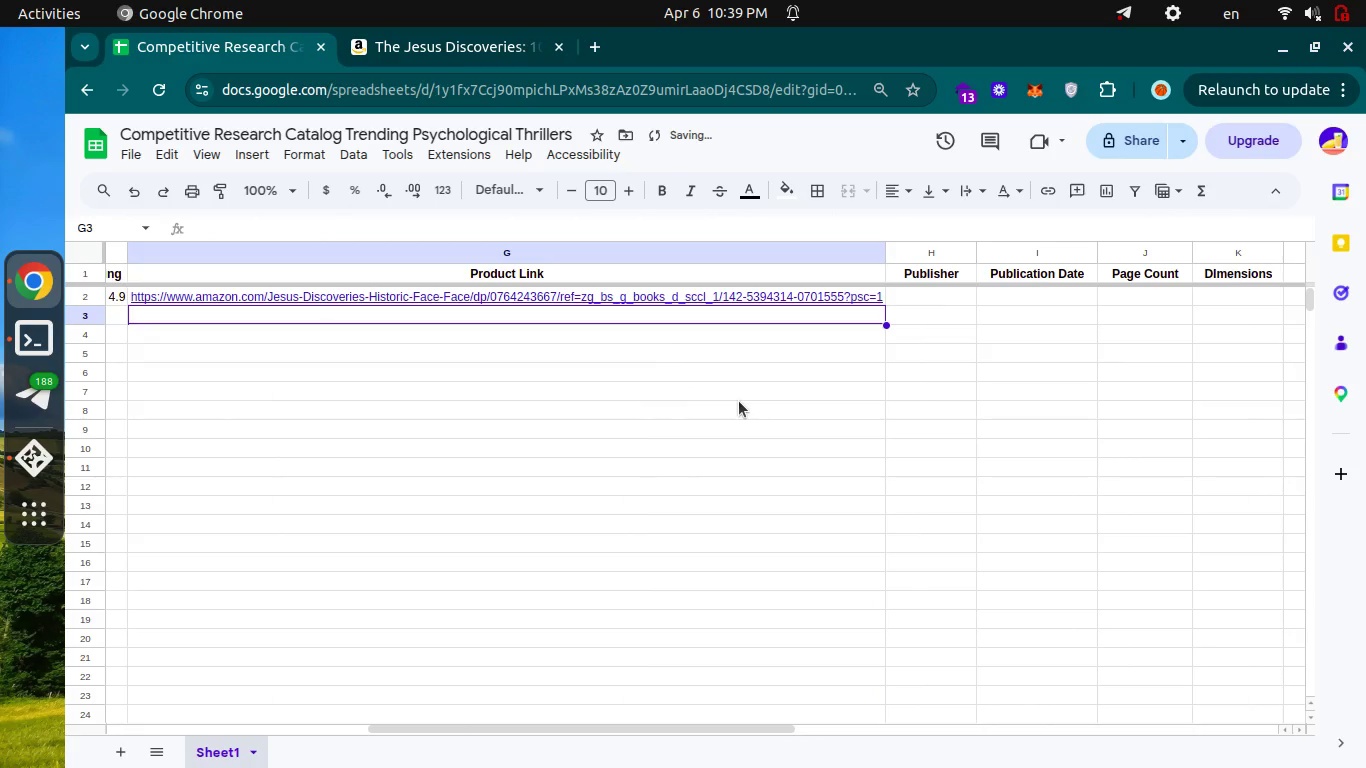 
scroll: coordinate [739, 401], scroll_direction: up, amount: 8.0
 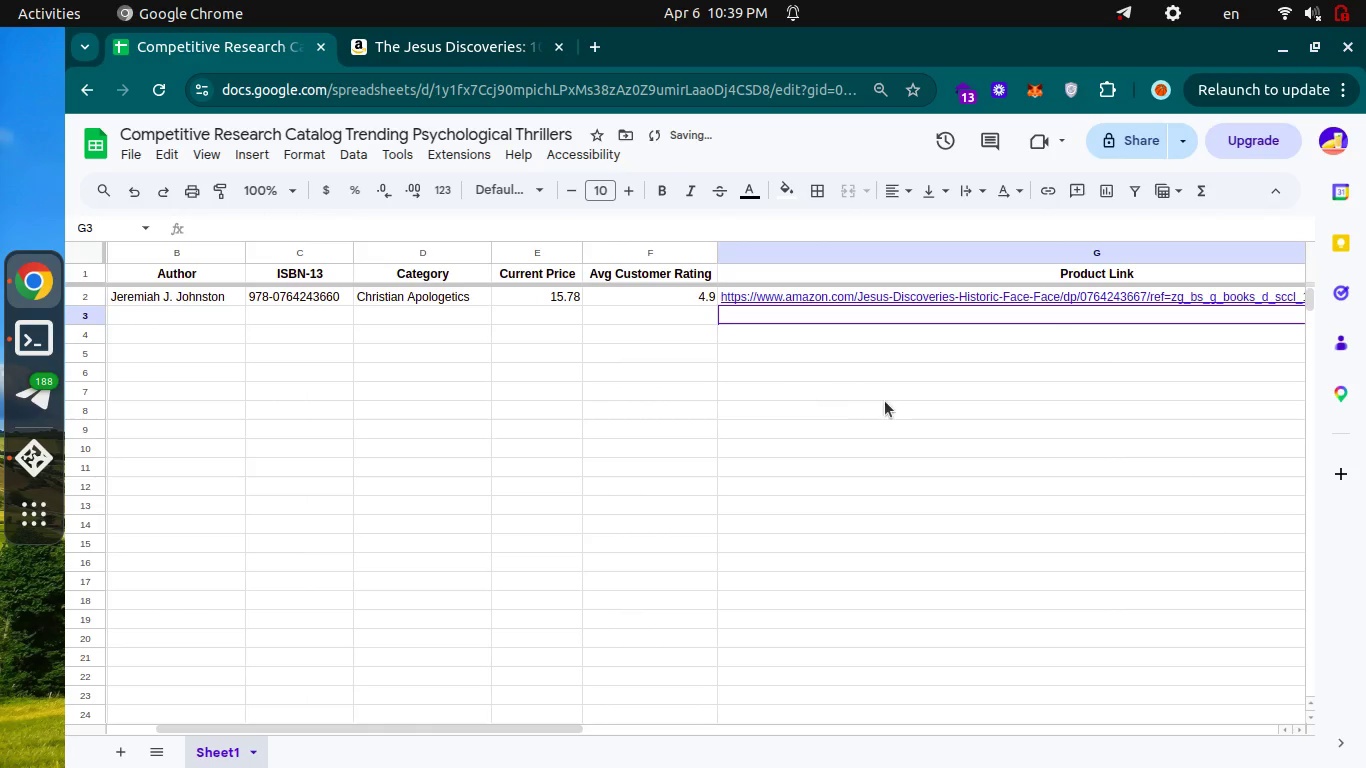 
scroll: coordinate [885, 401], scroll_direction: down, amount: 6.0
 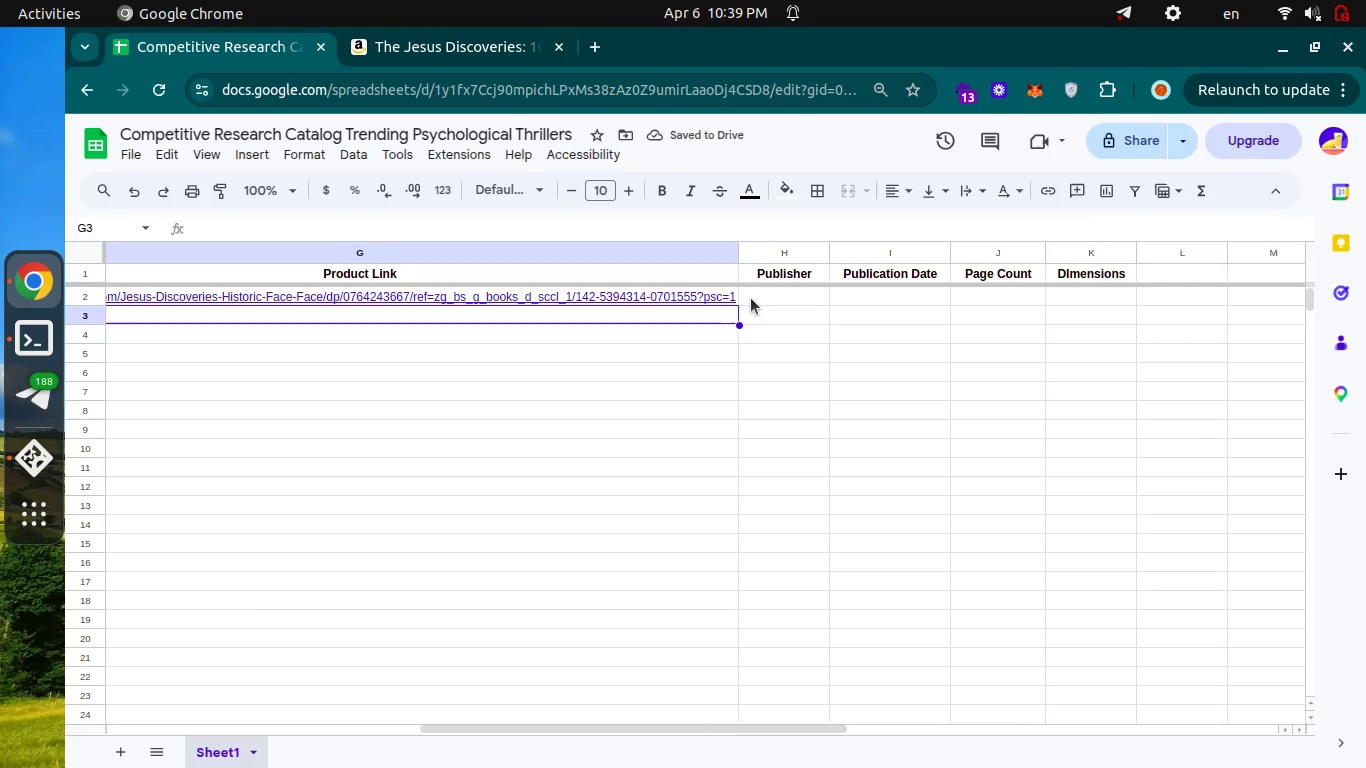 
left_click([754, 297])
 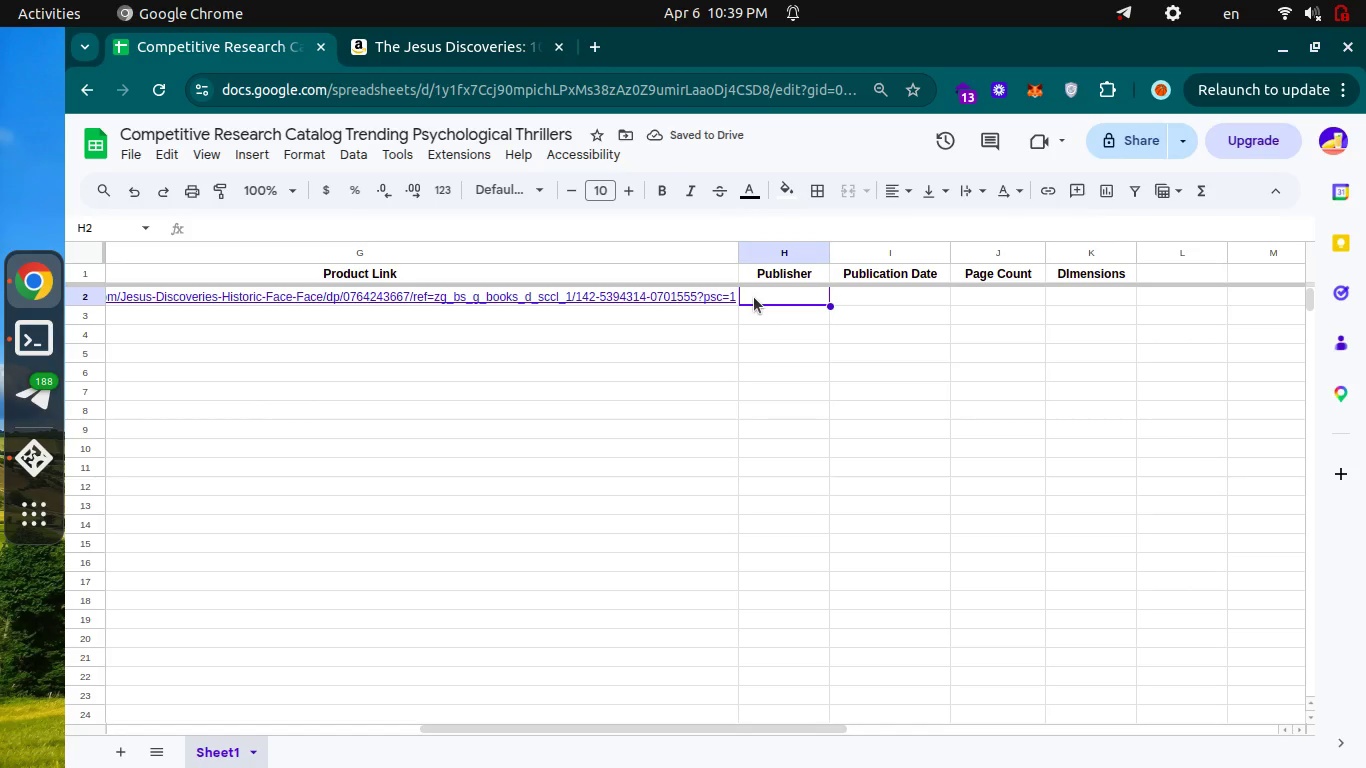 
left_click([754, 297])
 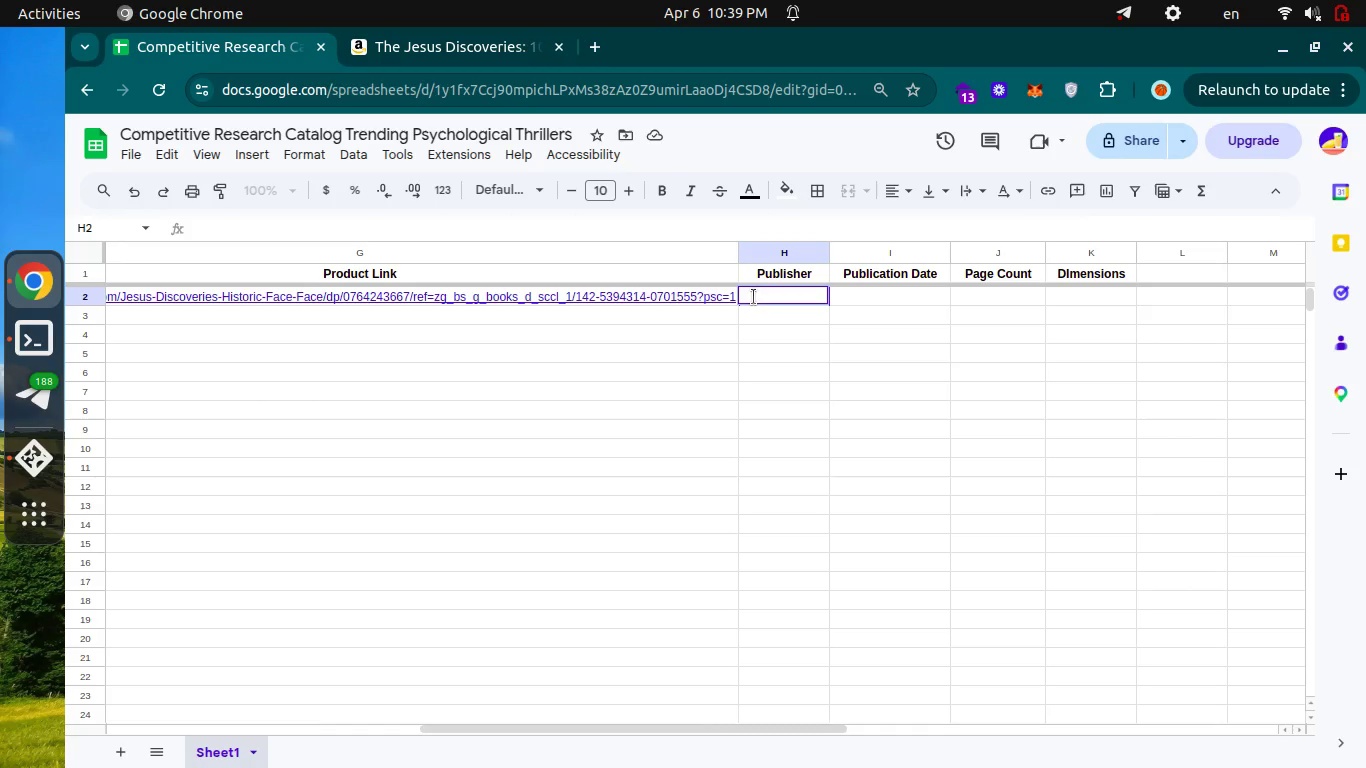 
key(Control+Tab)
 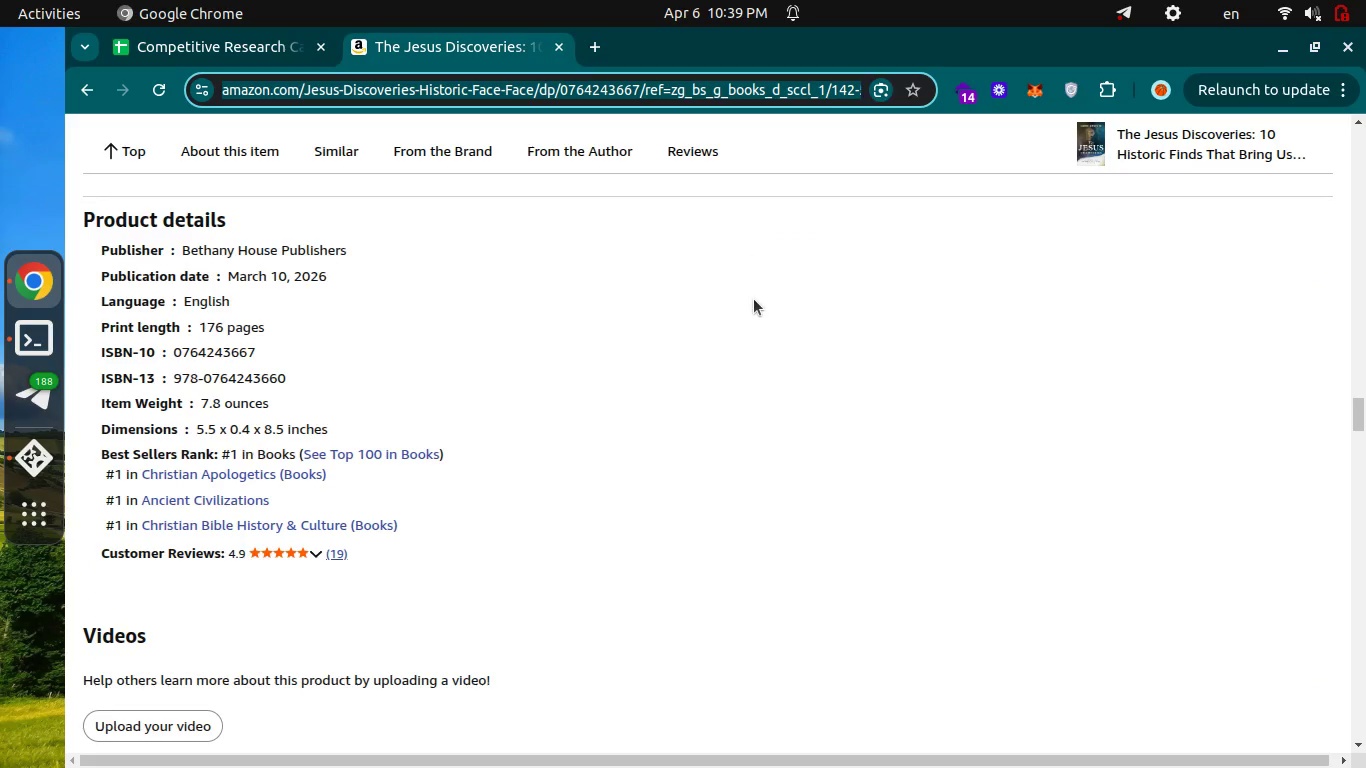 
key(Control+ControlLeft)
 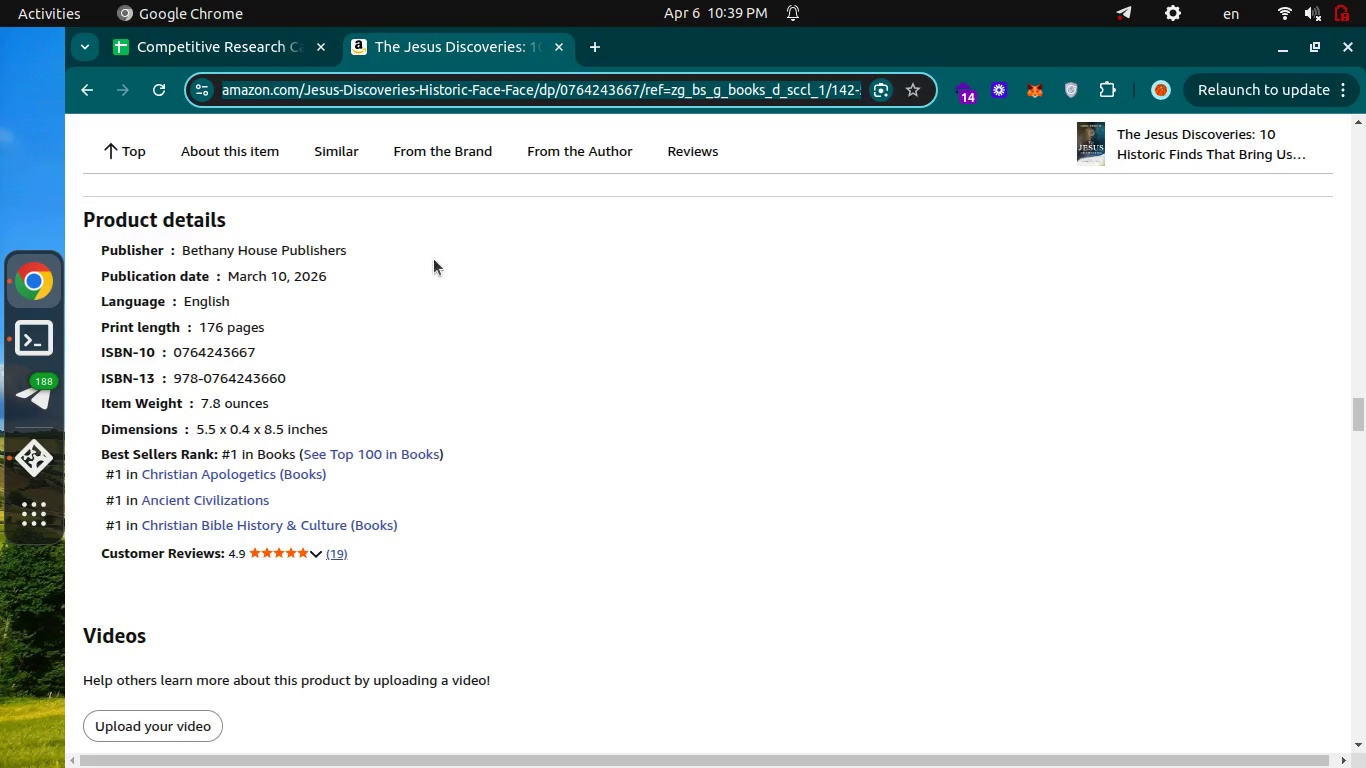 
left_click([432, 257])
 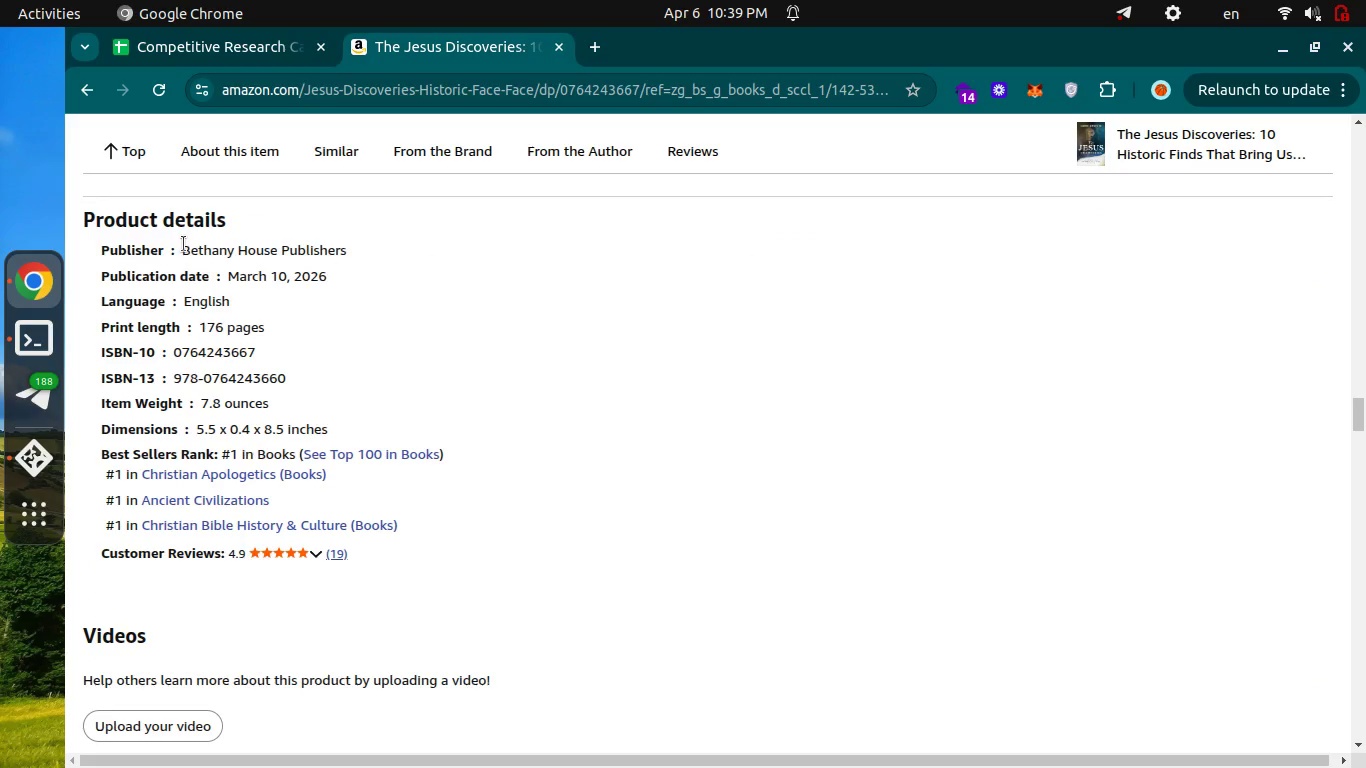 
left_click_drag(start_coordinate=[189, 258], to_coordinate=[350, 263])
 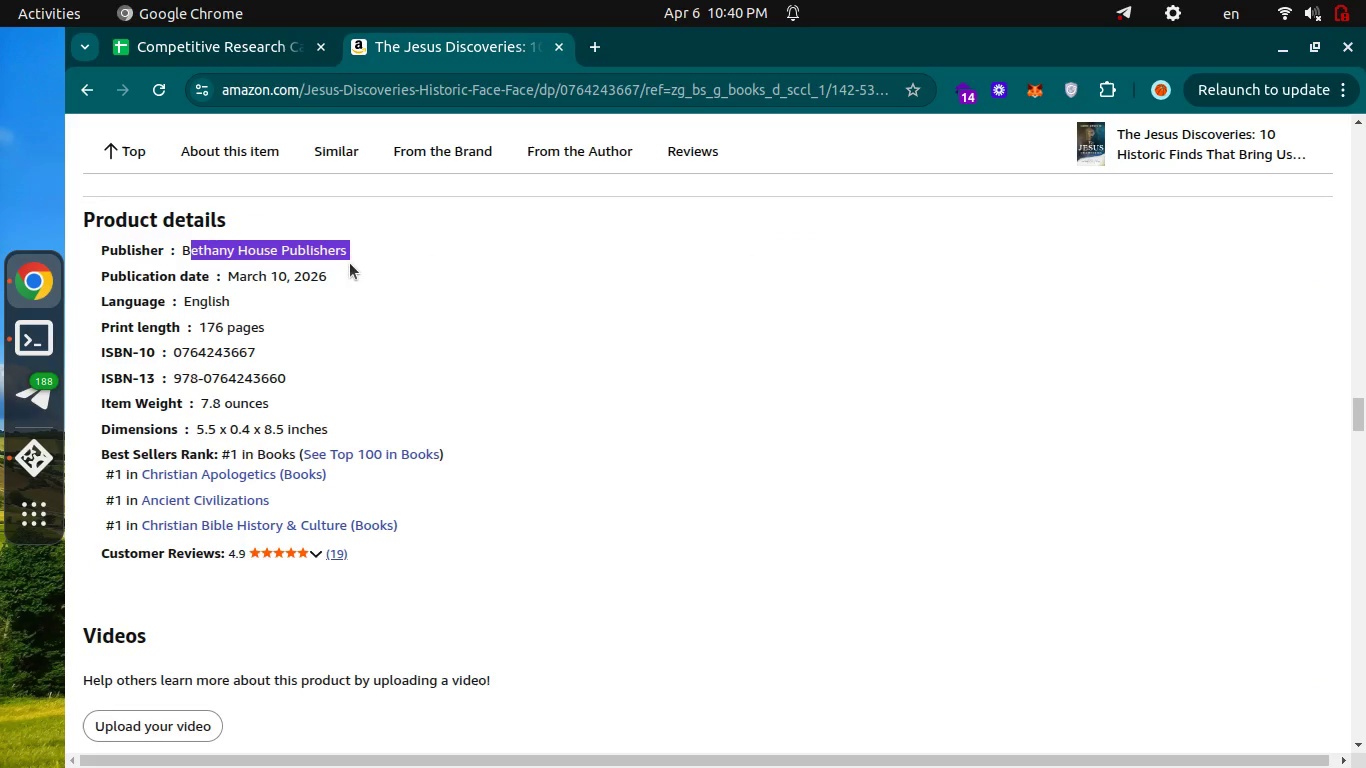 
key(Control+C)
 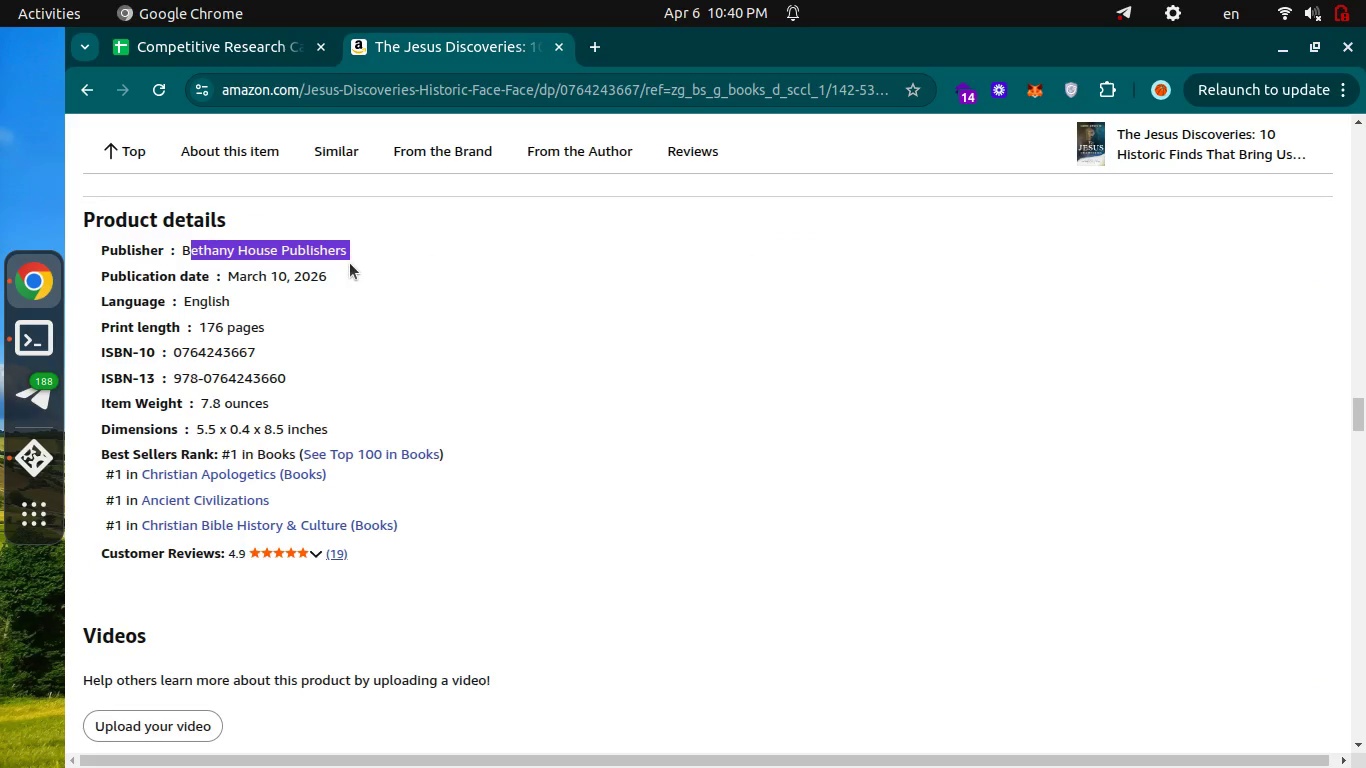 
key(Control+C)
 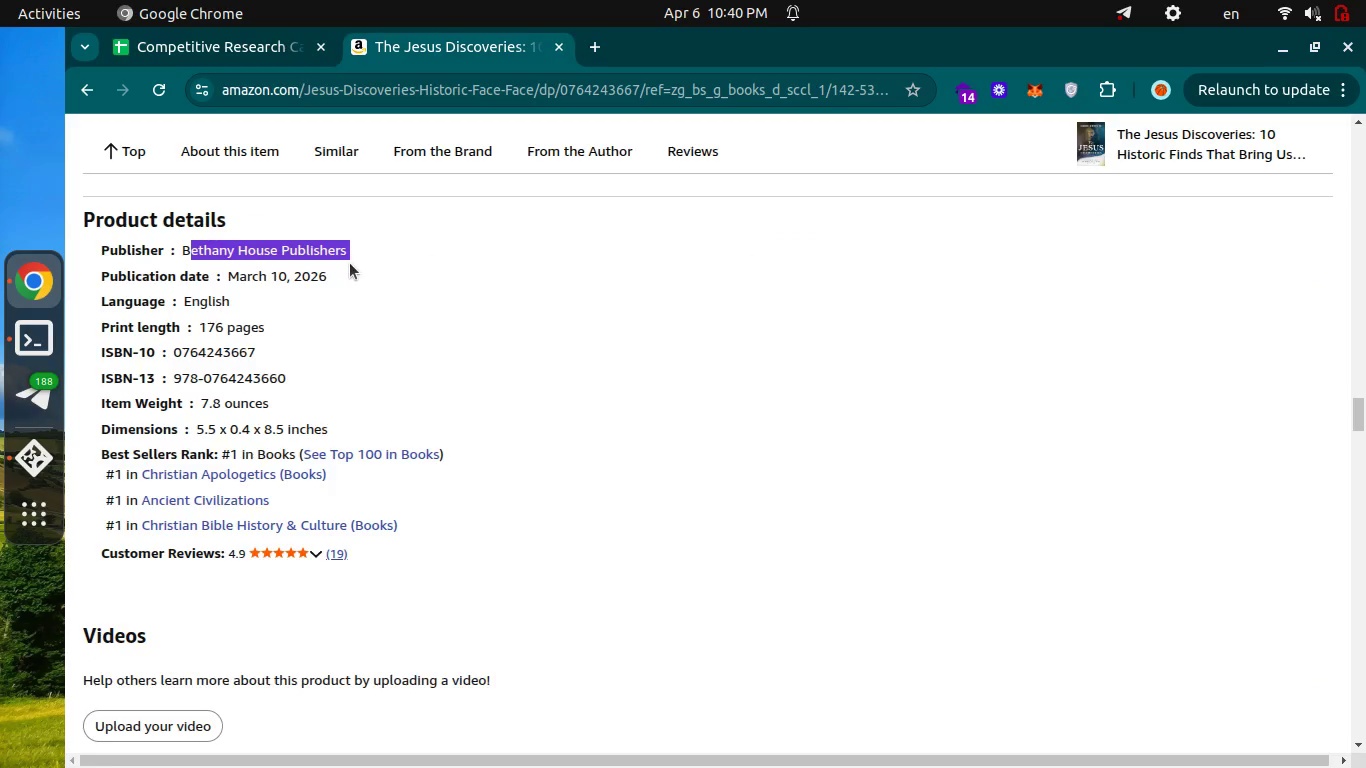 
key(Control+ControlLeft)
 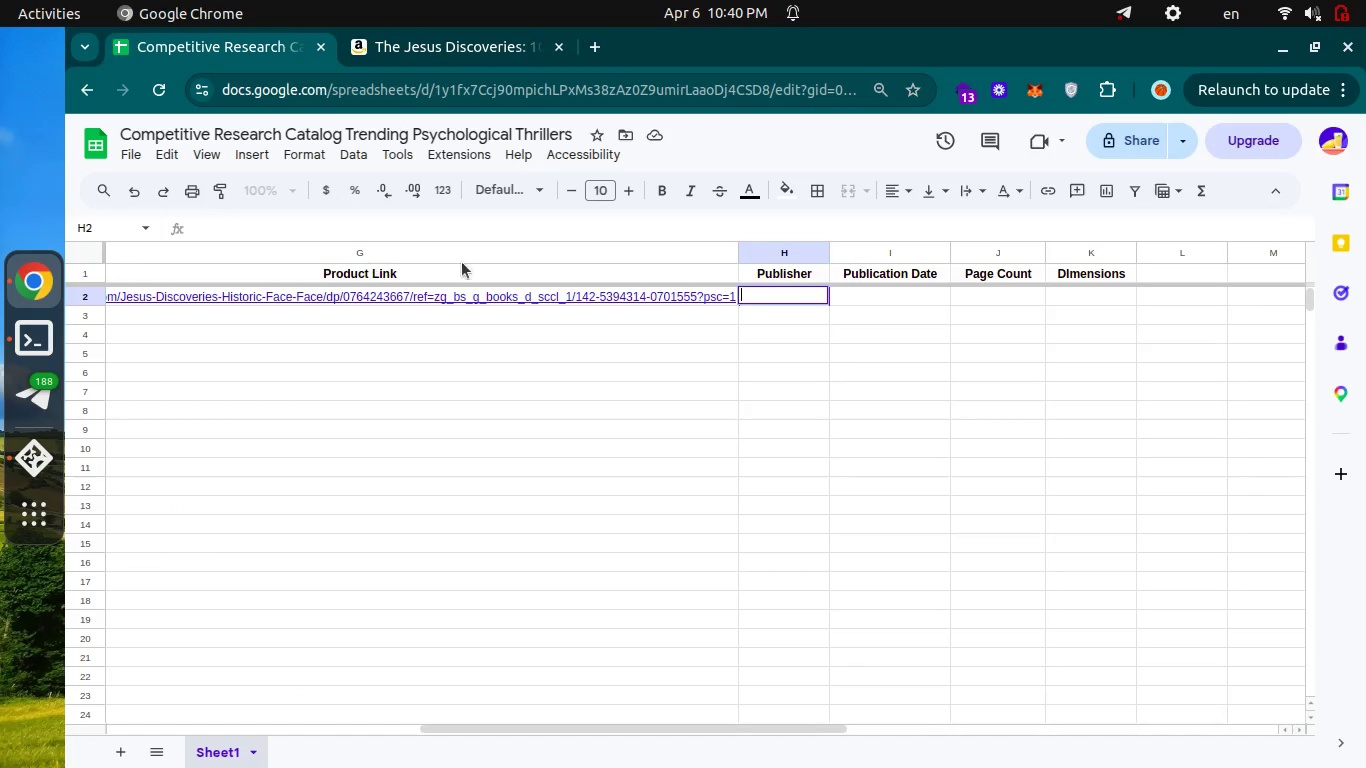 
key(Control+Tab)
 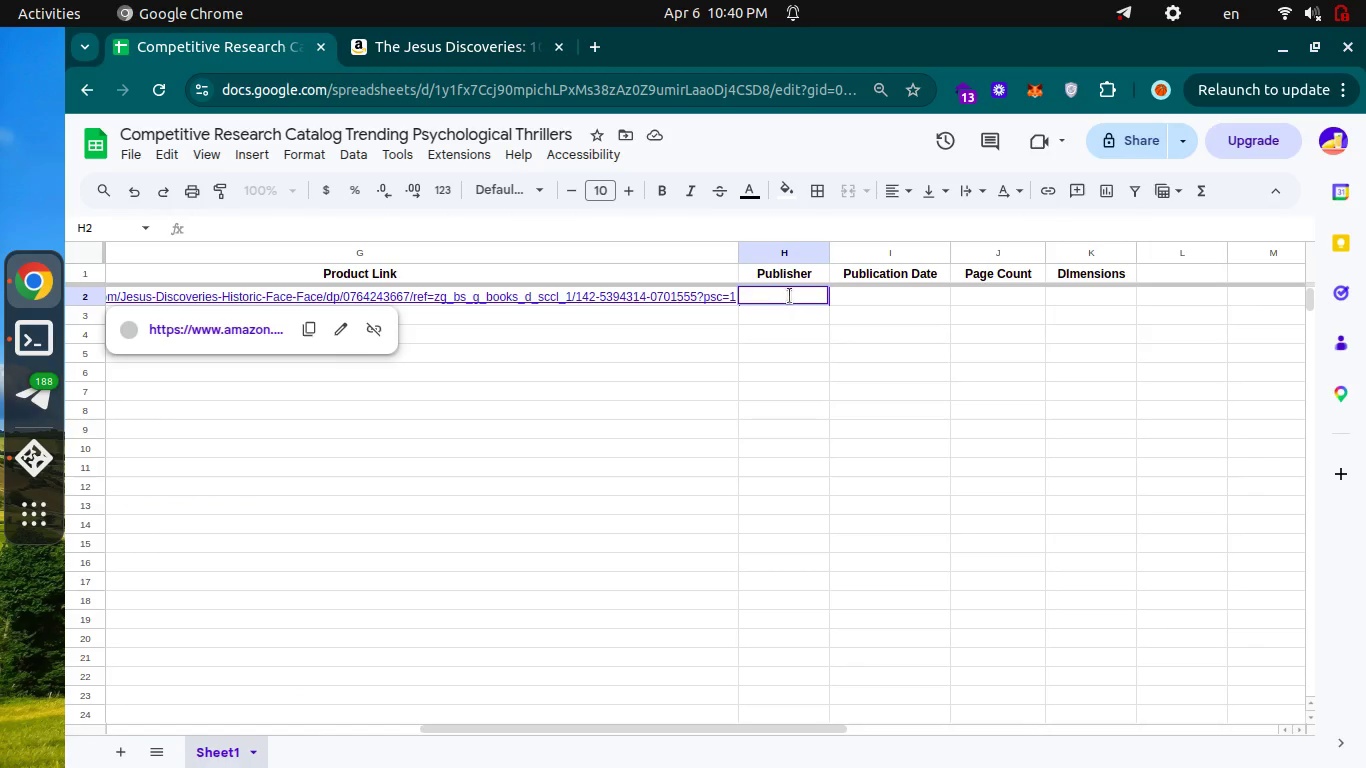 
key(Control+V)
 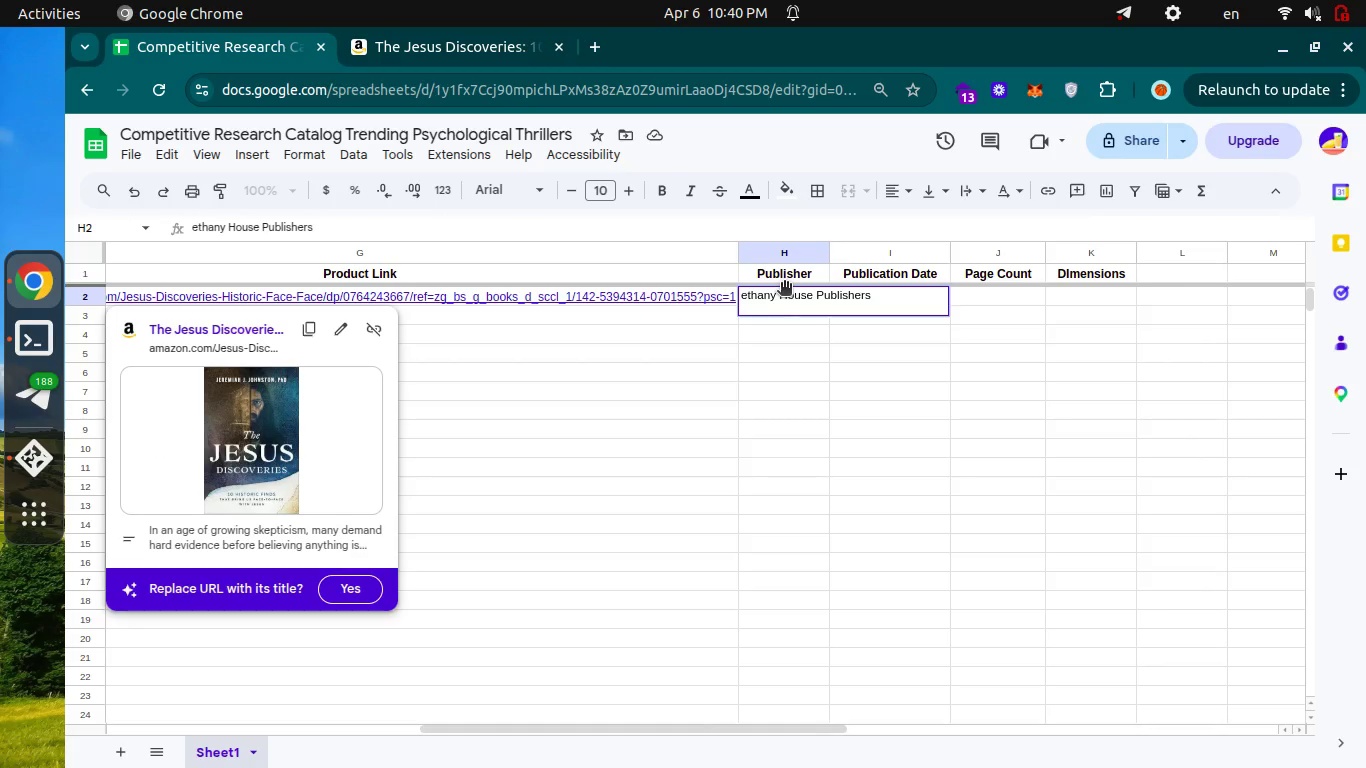 
key(ArrowDown)
 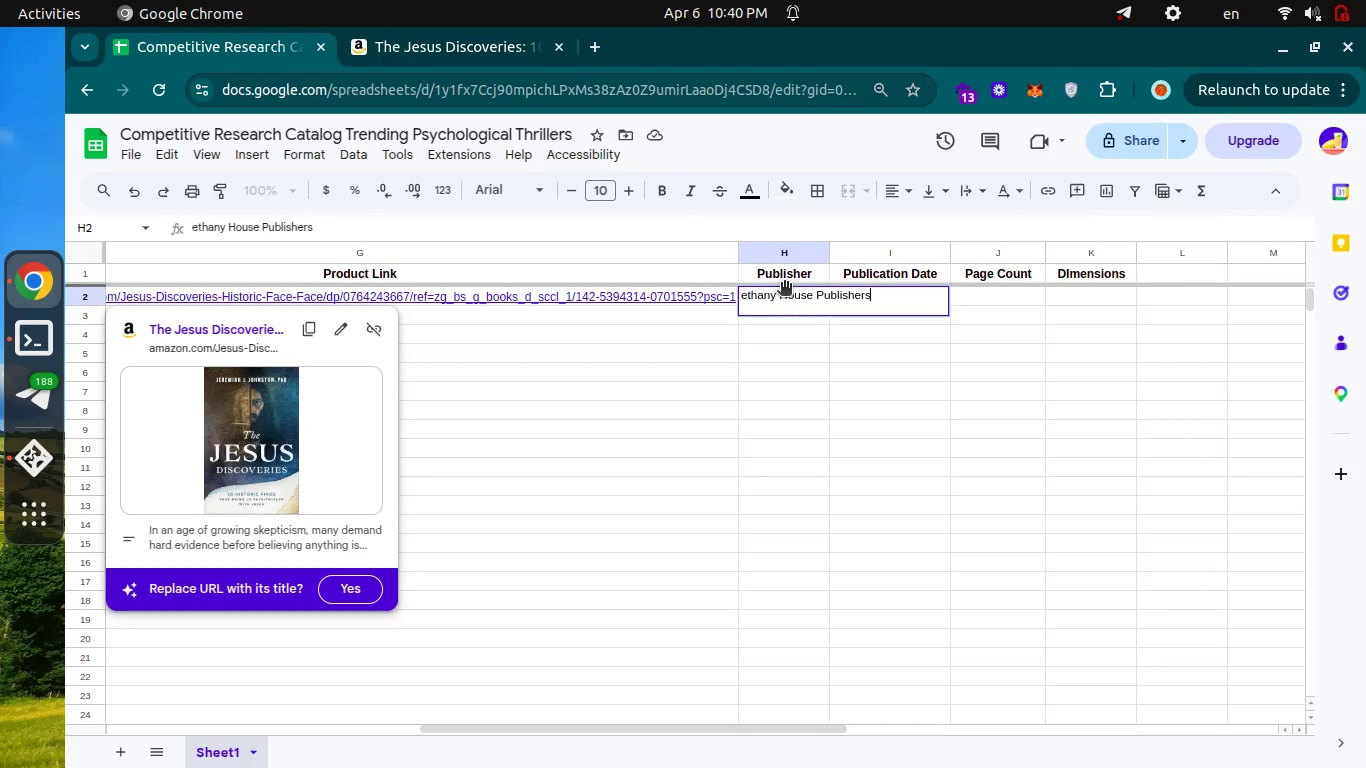 
key(ArrowRight)
 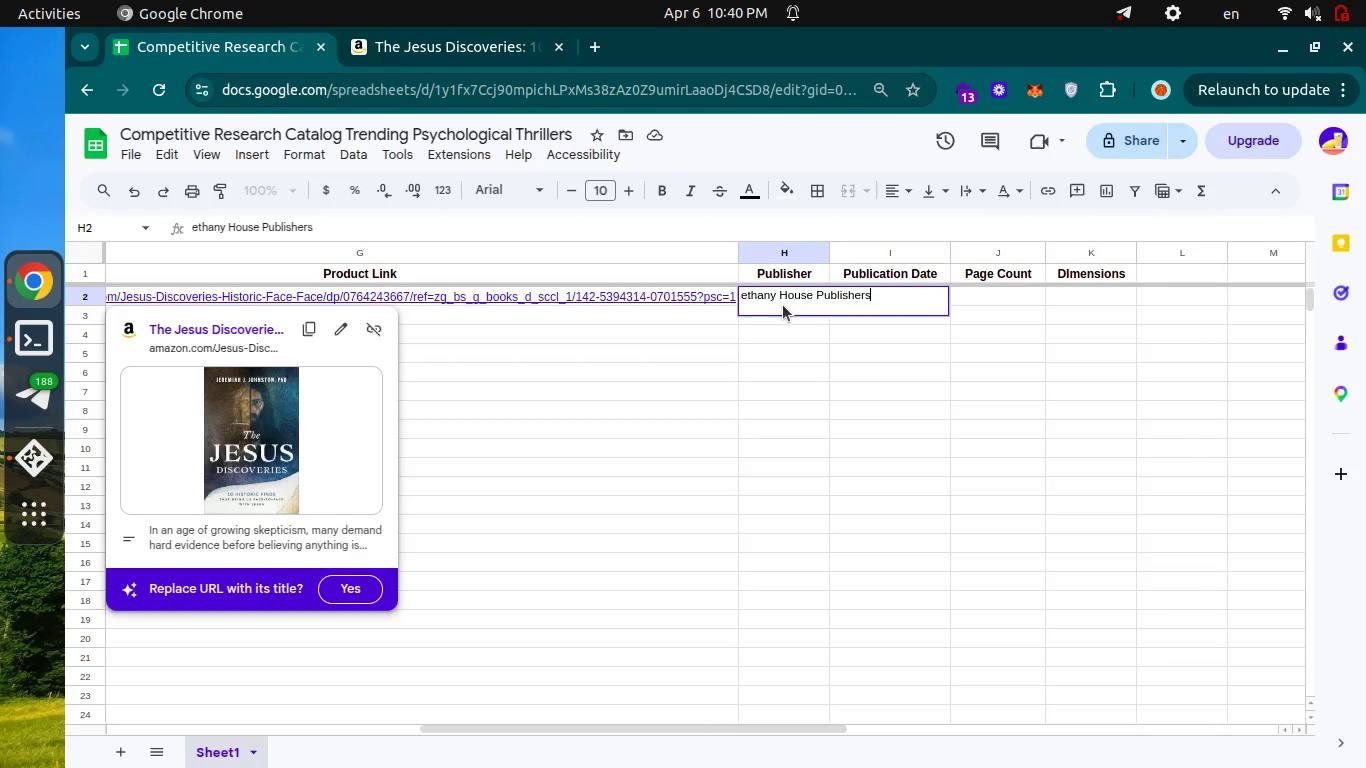 
key(Enter)
 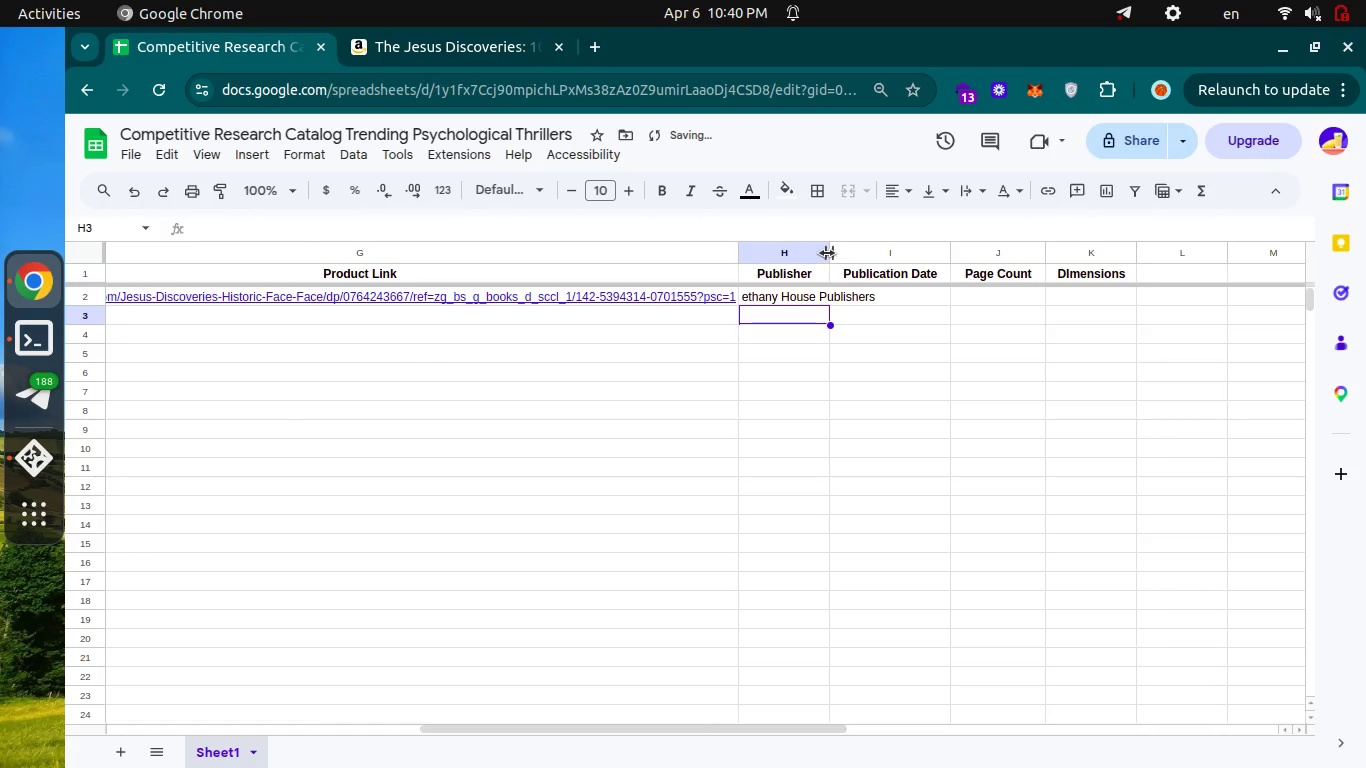 
left_click_drag(start_coordinate=[826, 251], to_coordinate=[883, 260])
 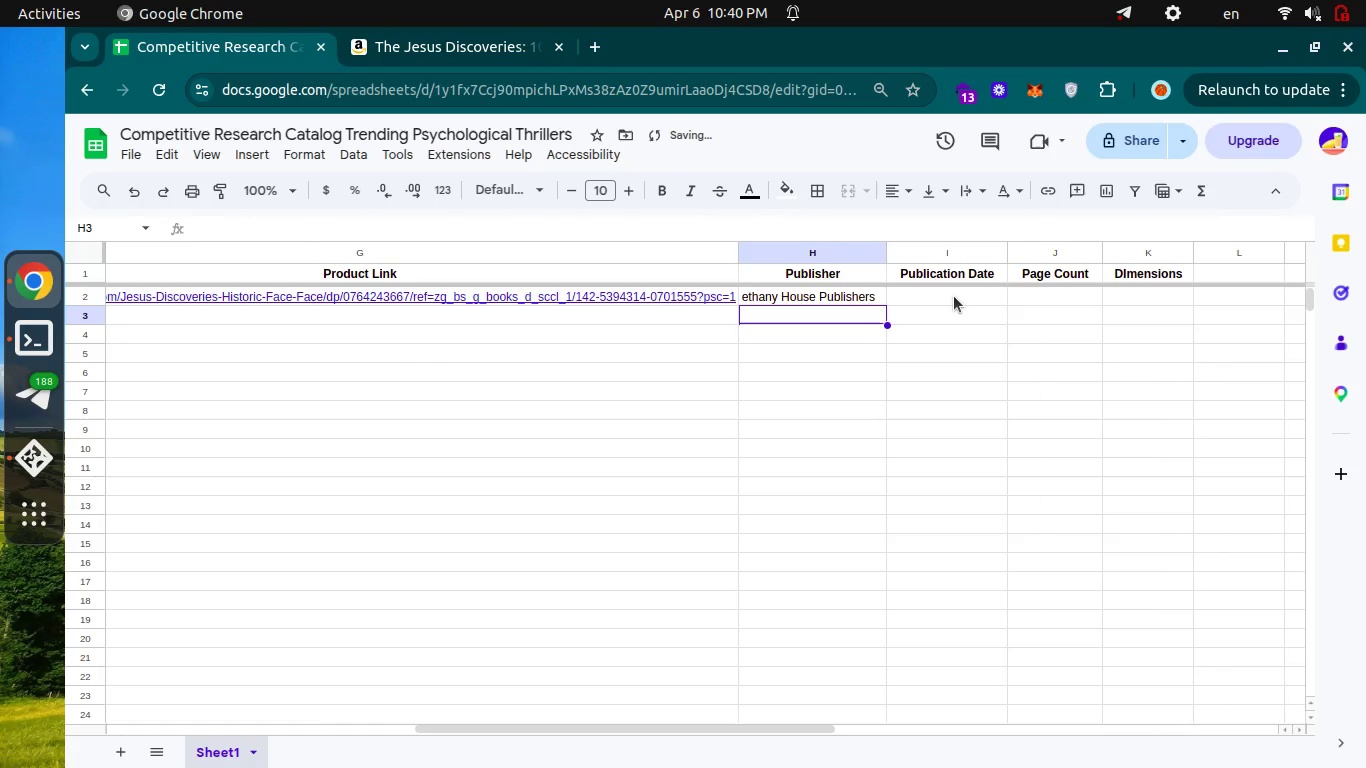 
left_click([954, 296])
 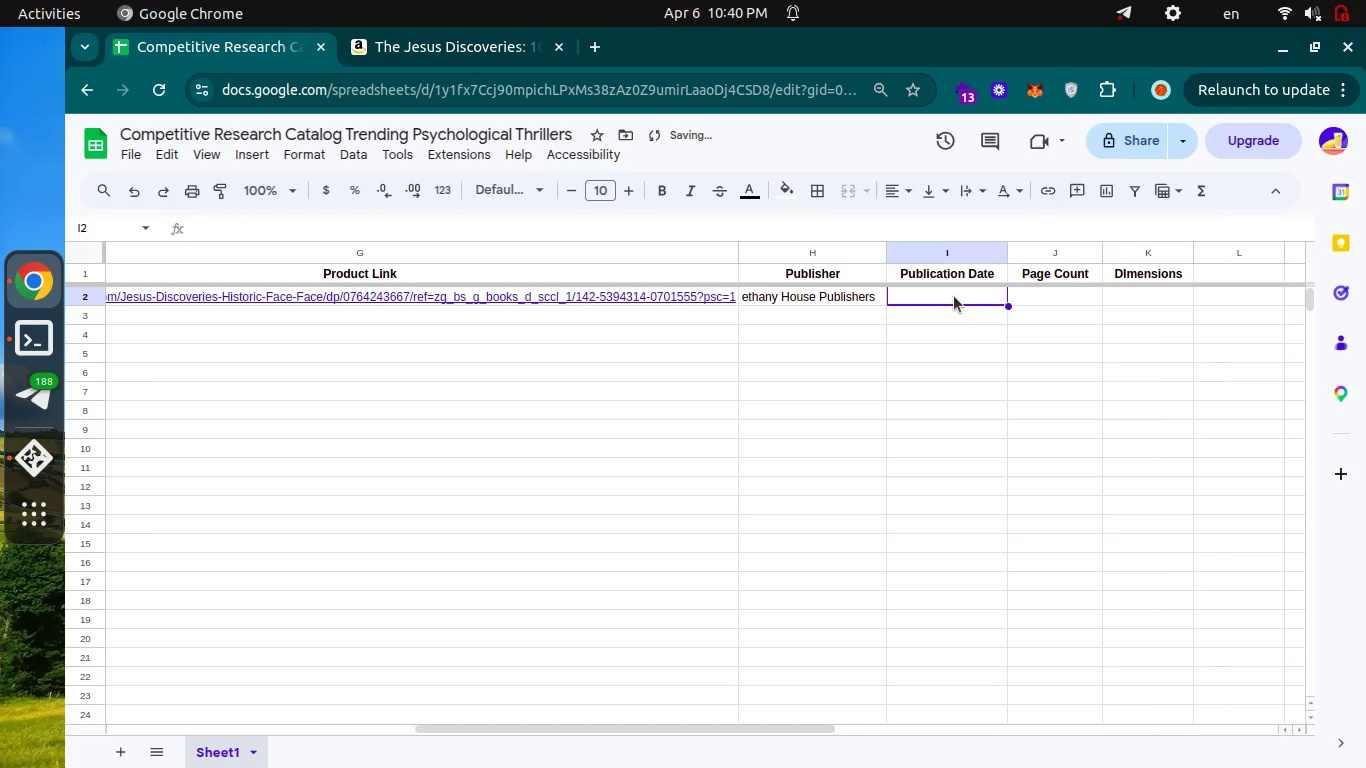 
key(Control+ControlLeft)
 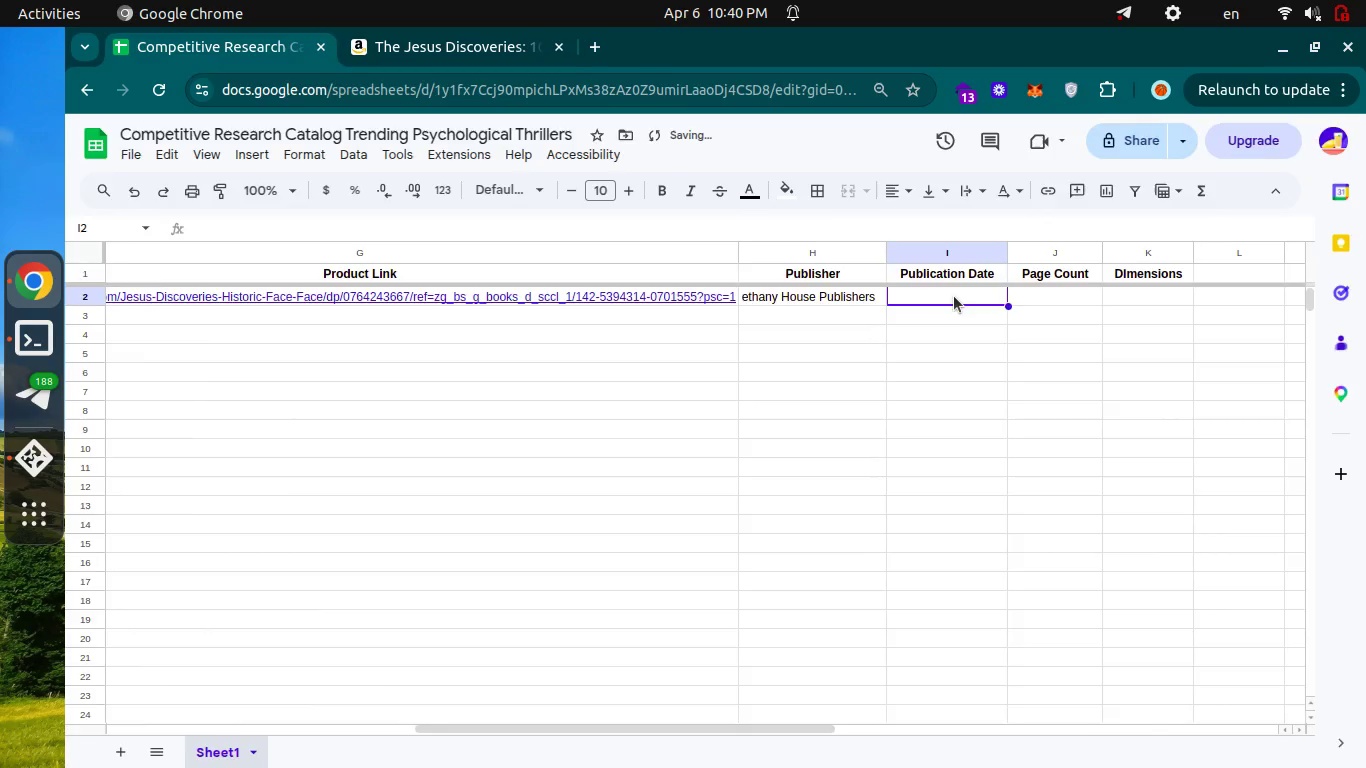 
key(Control+Tab)
 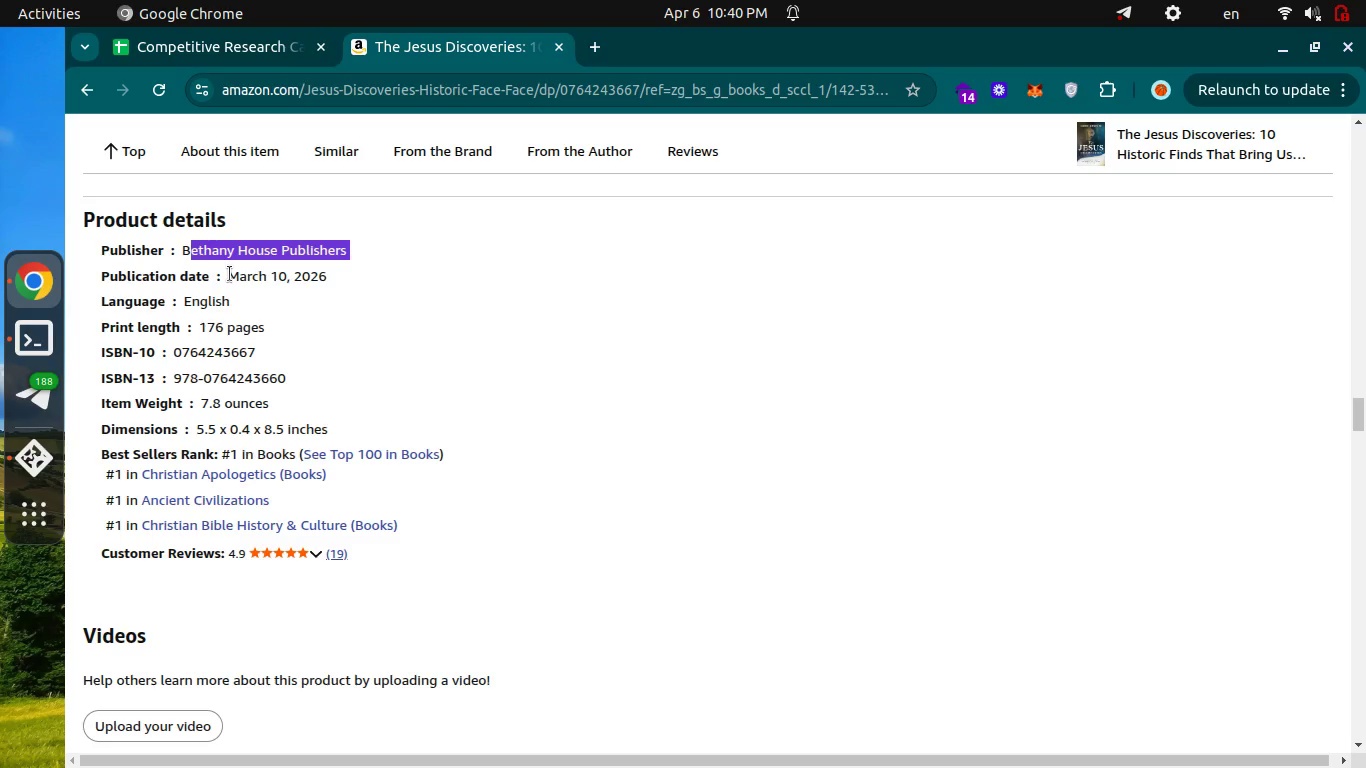 
left_click_drag(start_coordinate=[230, 275], to_coordinate=[325, 278])
 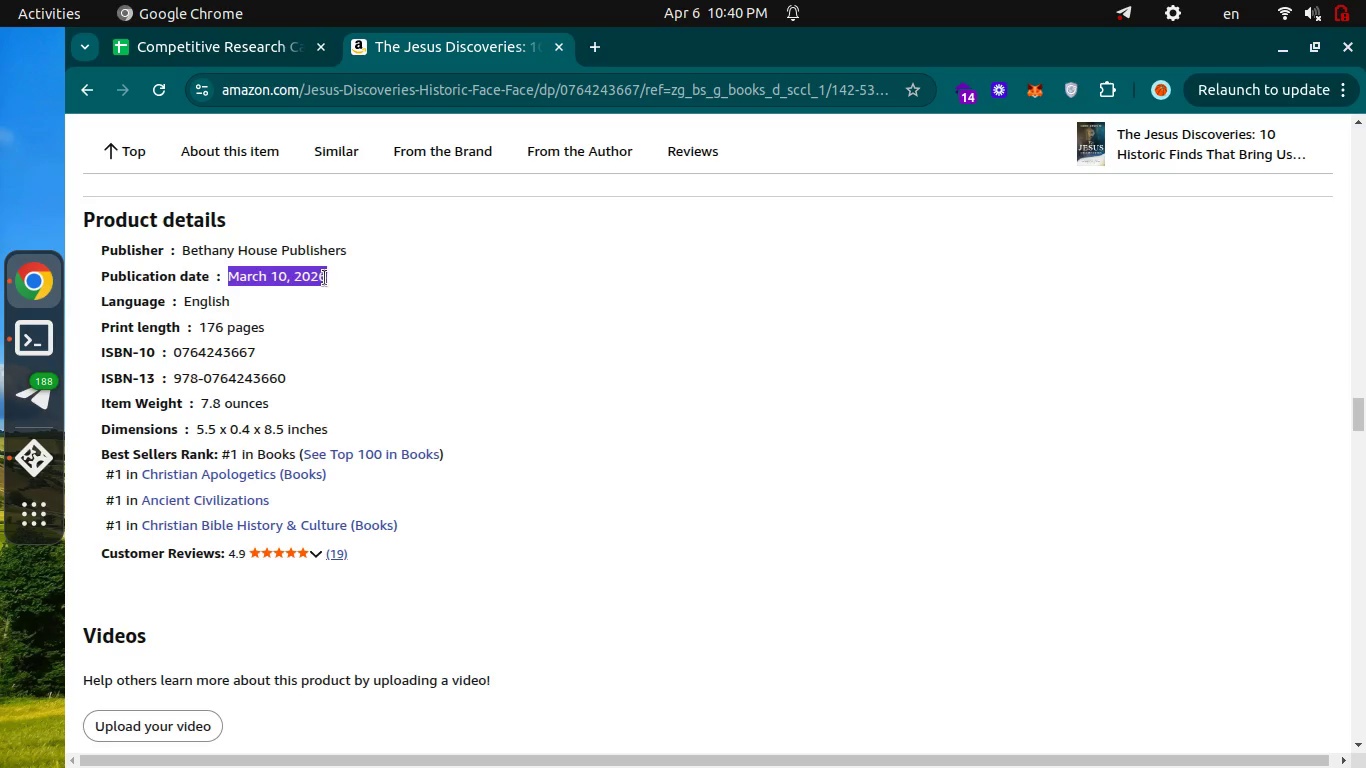 
key(Control+C)
 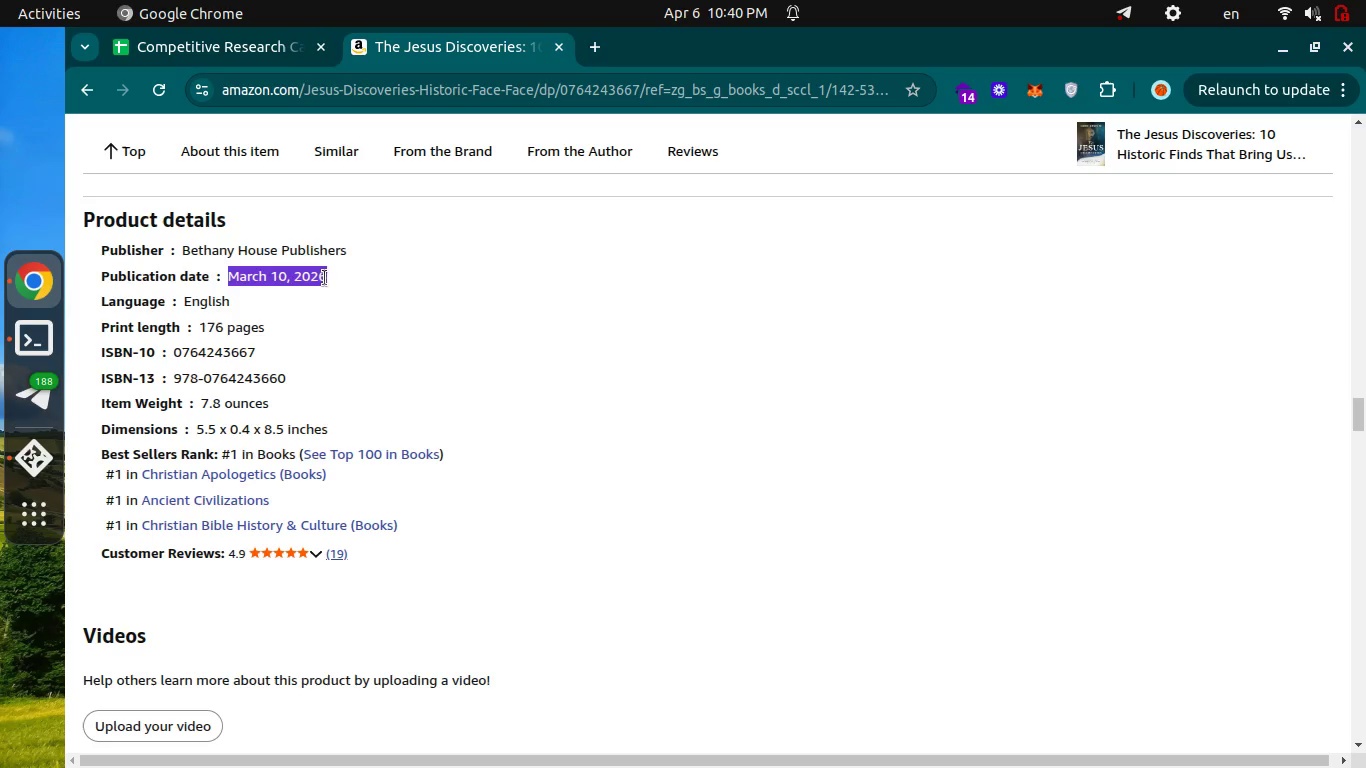 
key(Control+C)
 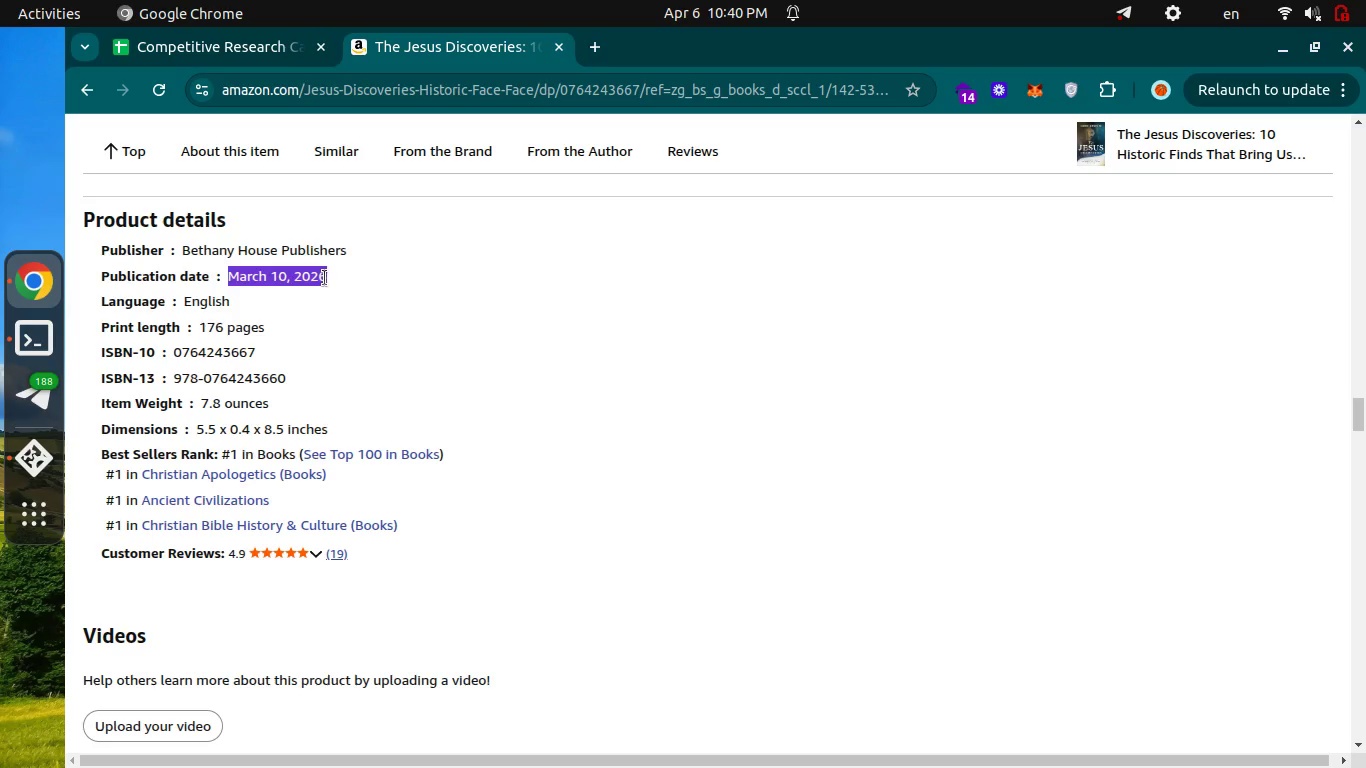 
key(Control+ControlLeft)
 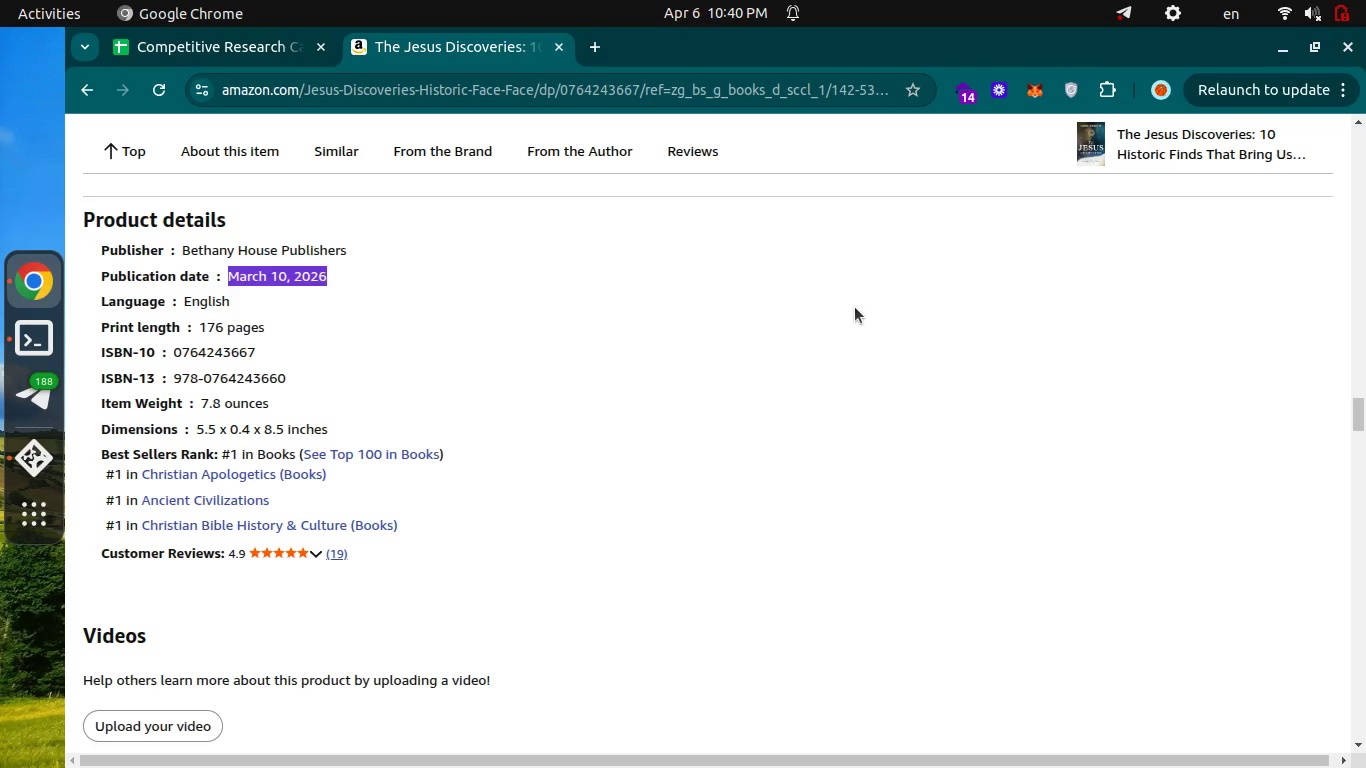 
key(Control+ControlLeft)
 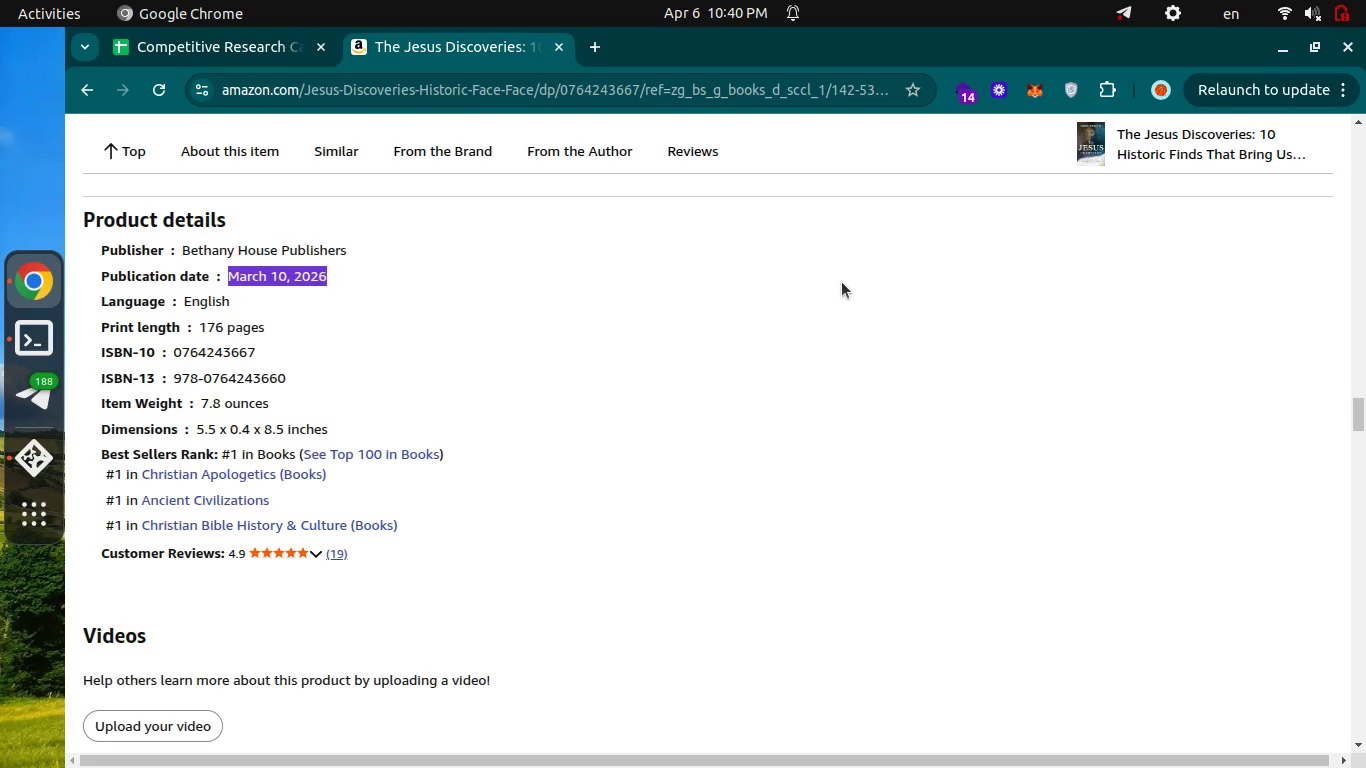 
key(Control+Tab)
 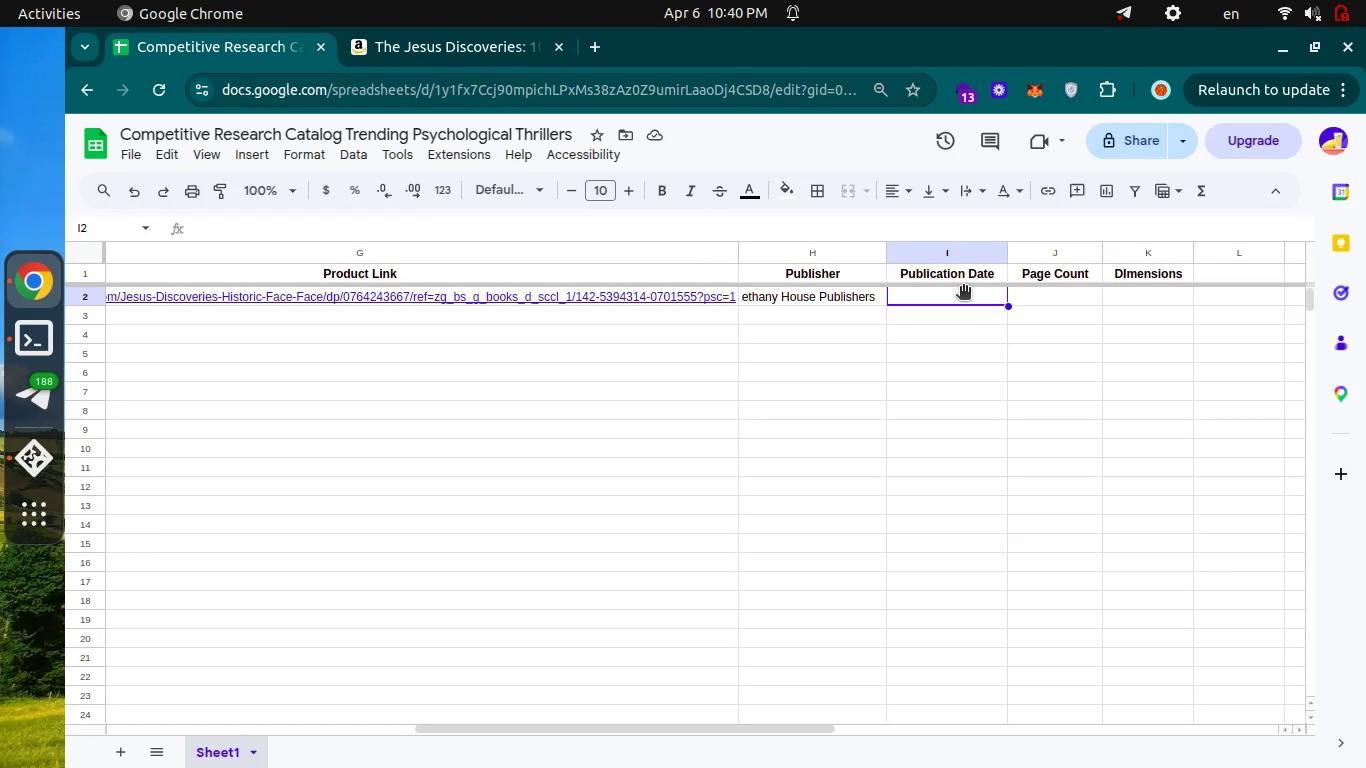 
key(Enter)
 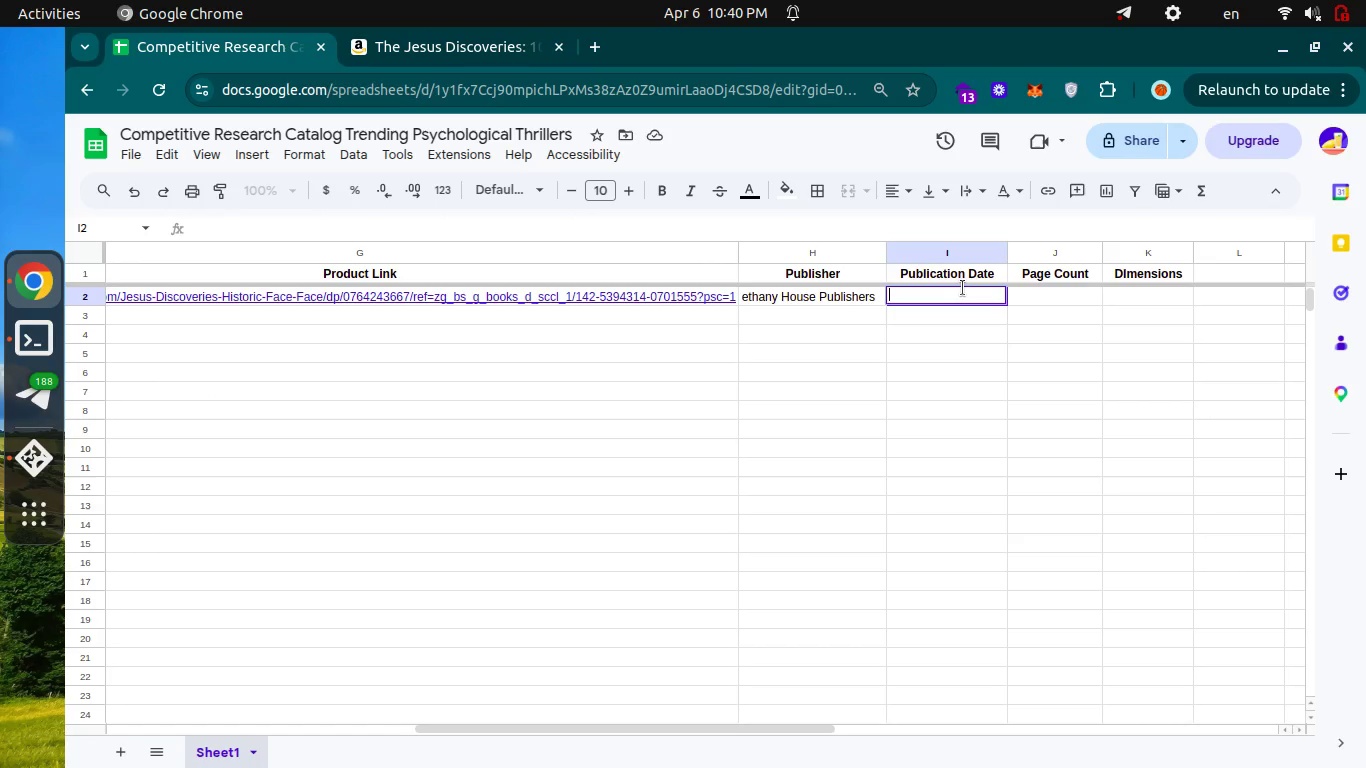 
key(Control+V)
 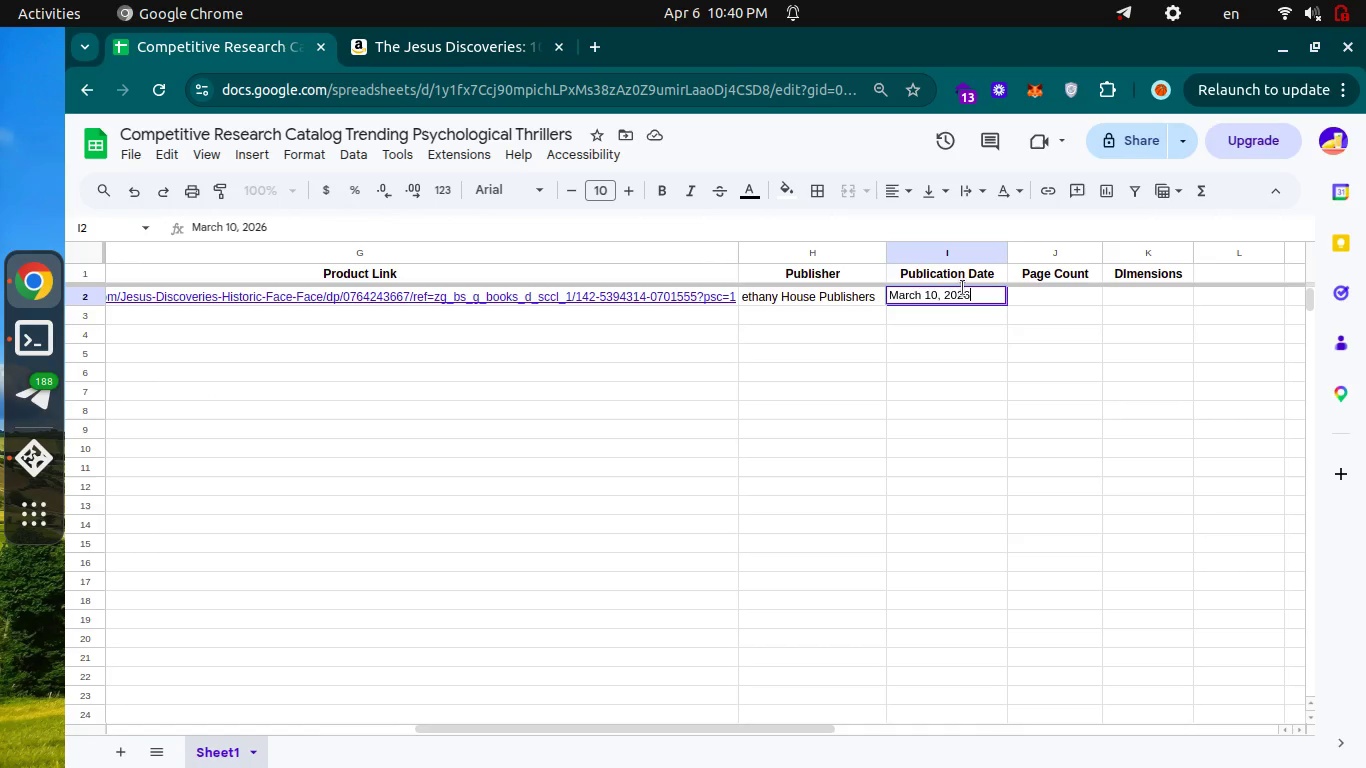 
key(Enter)
 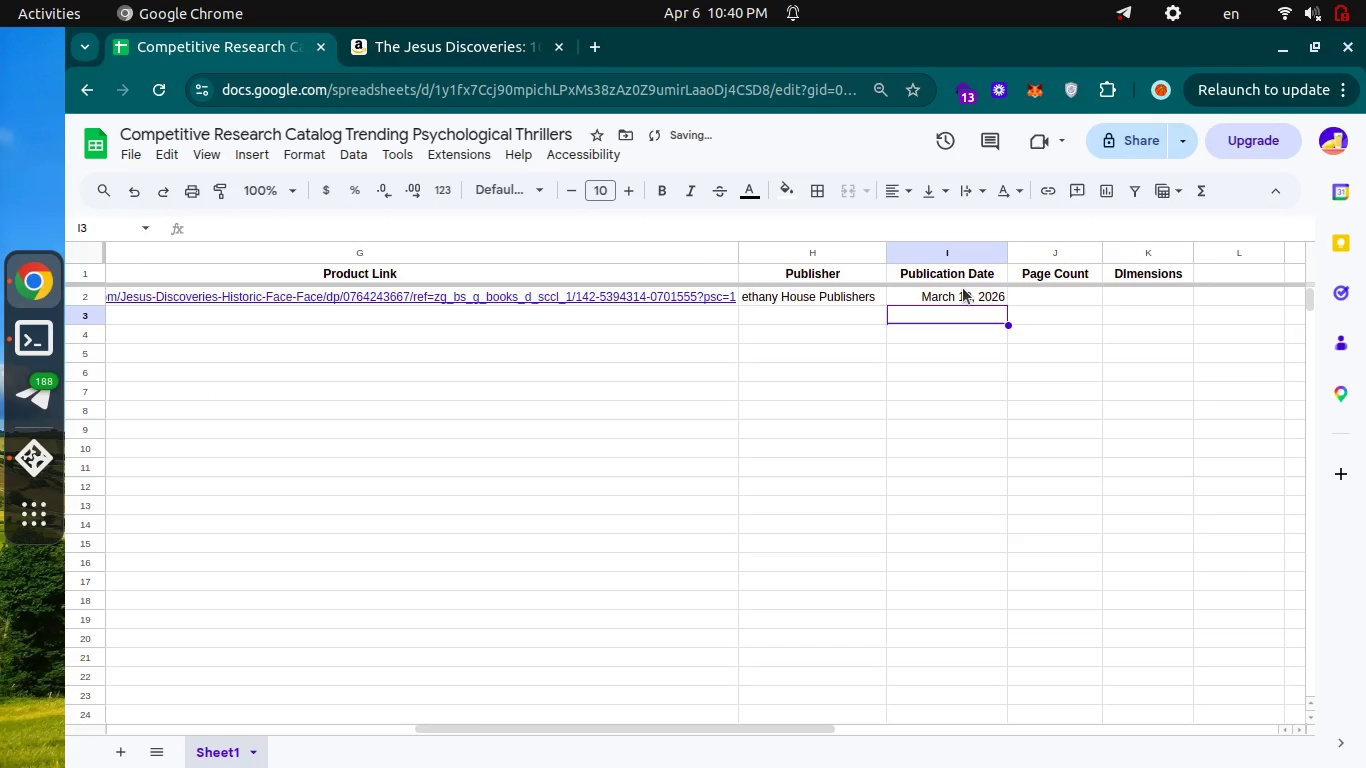 
key(Alt+AltLeft)
 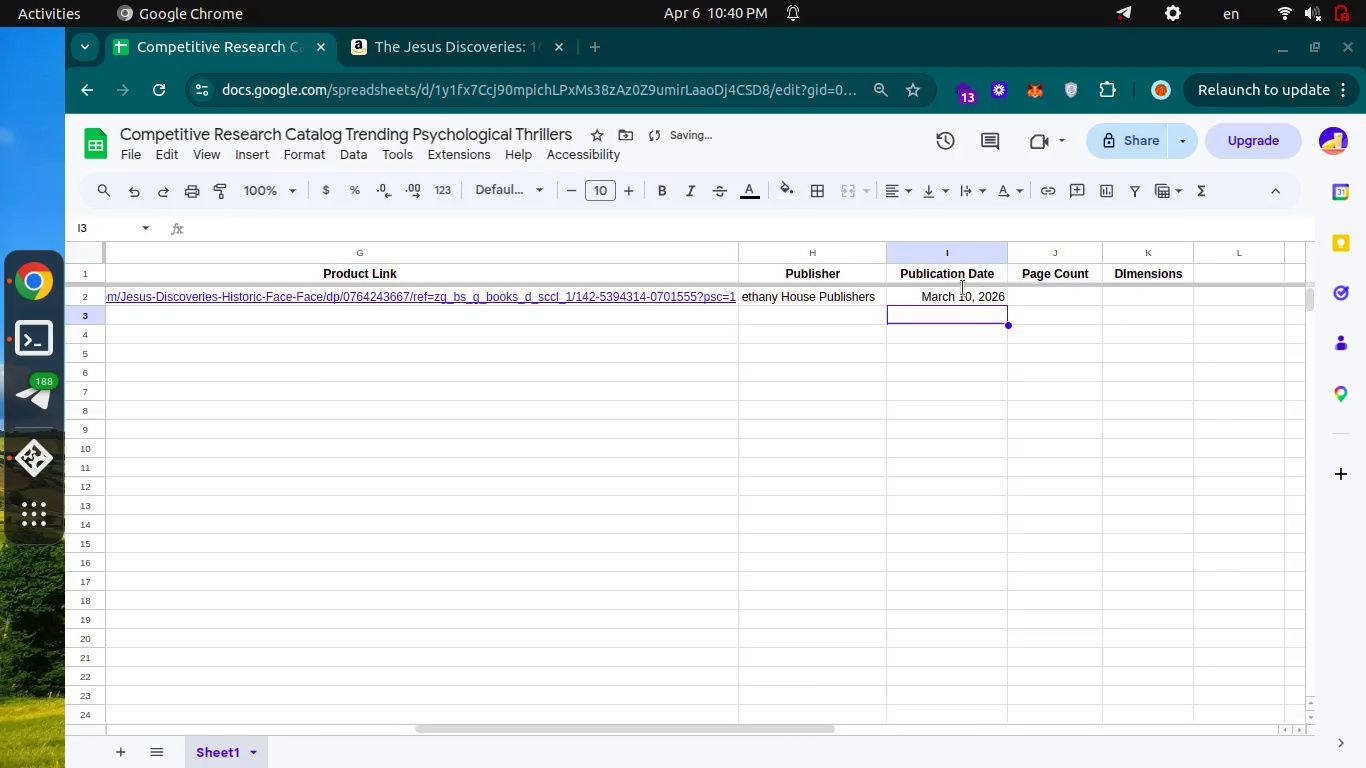 
key(Alt+Tab)